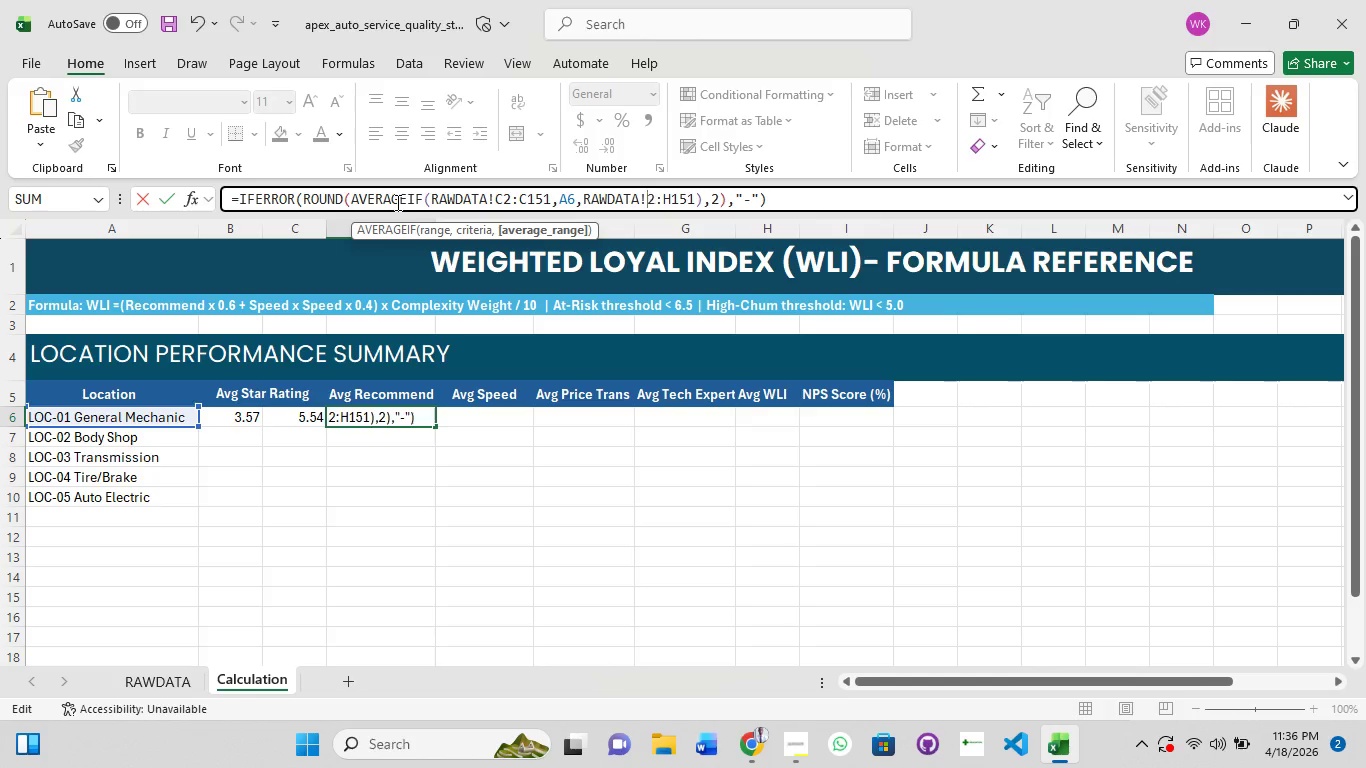 
key(Backspace)
 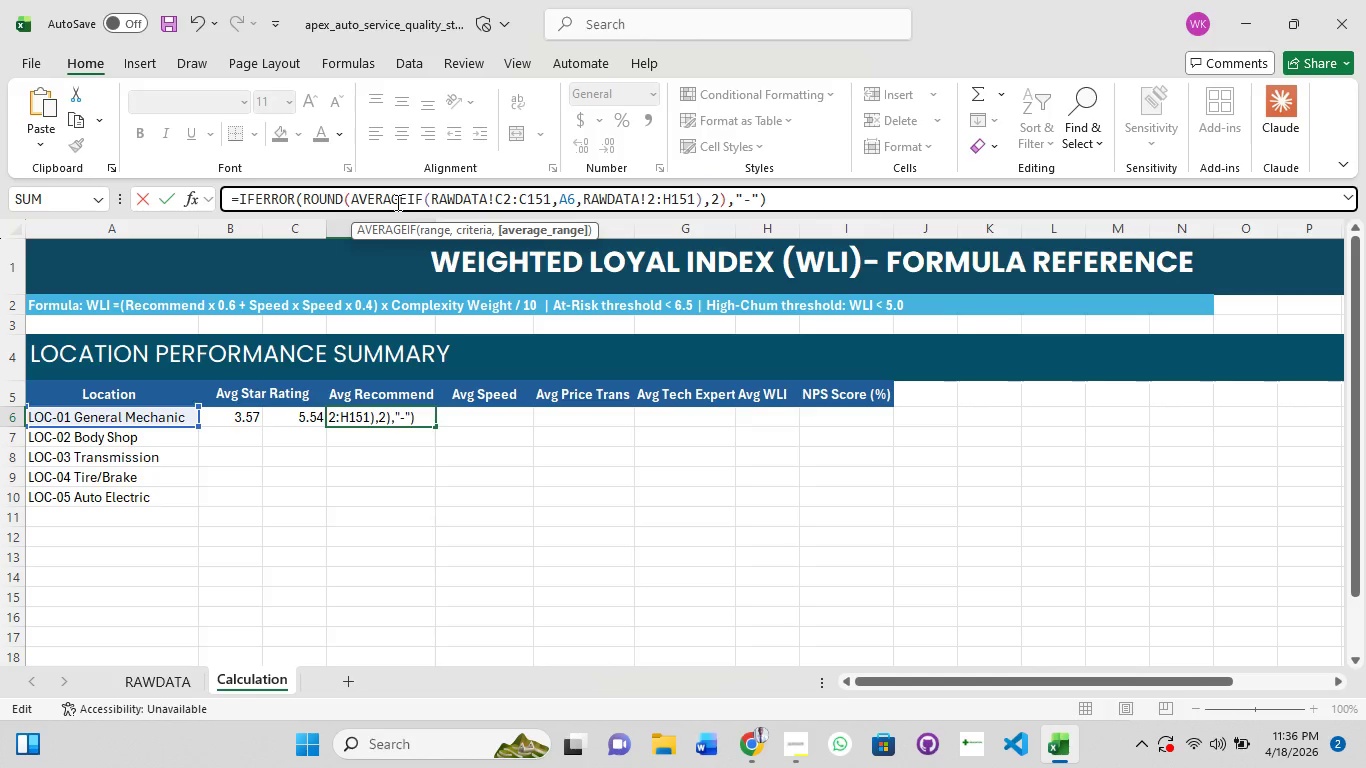 
key(Shift+I)
 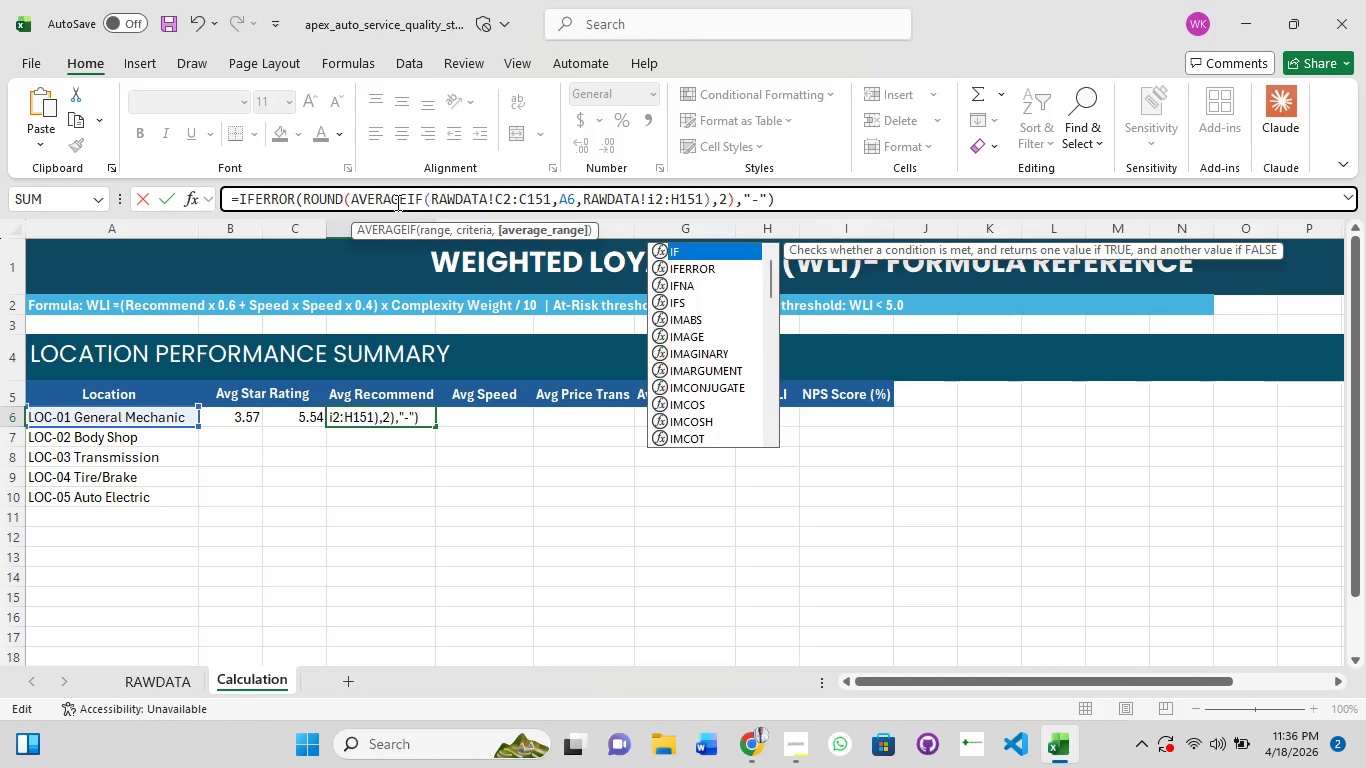 
key(Backspace)
 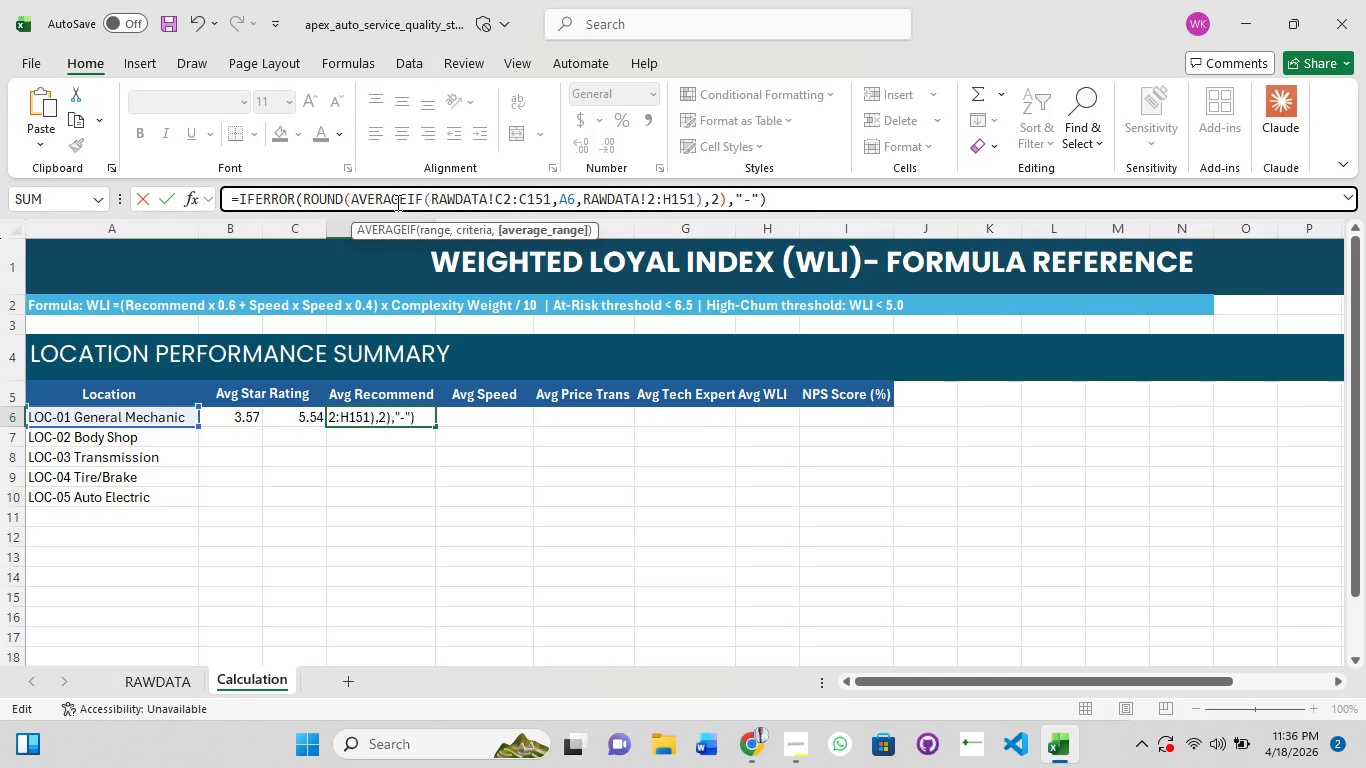 
key(I)
 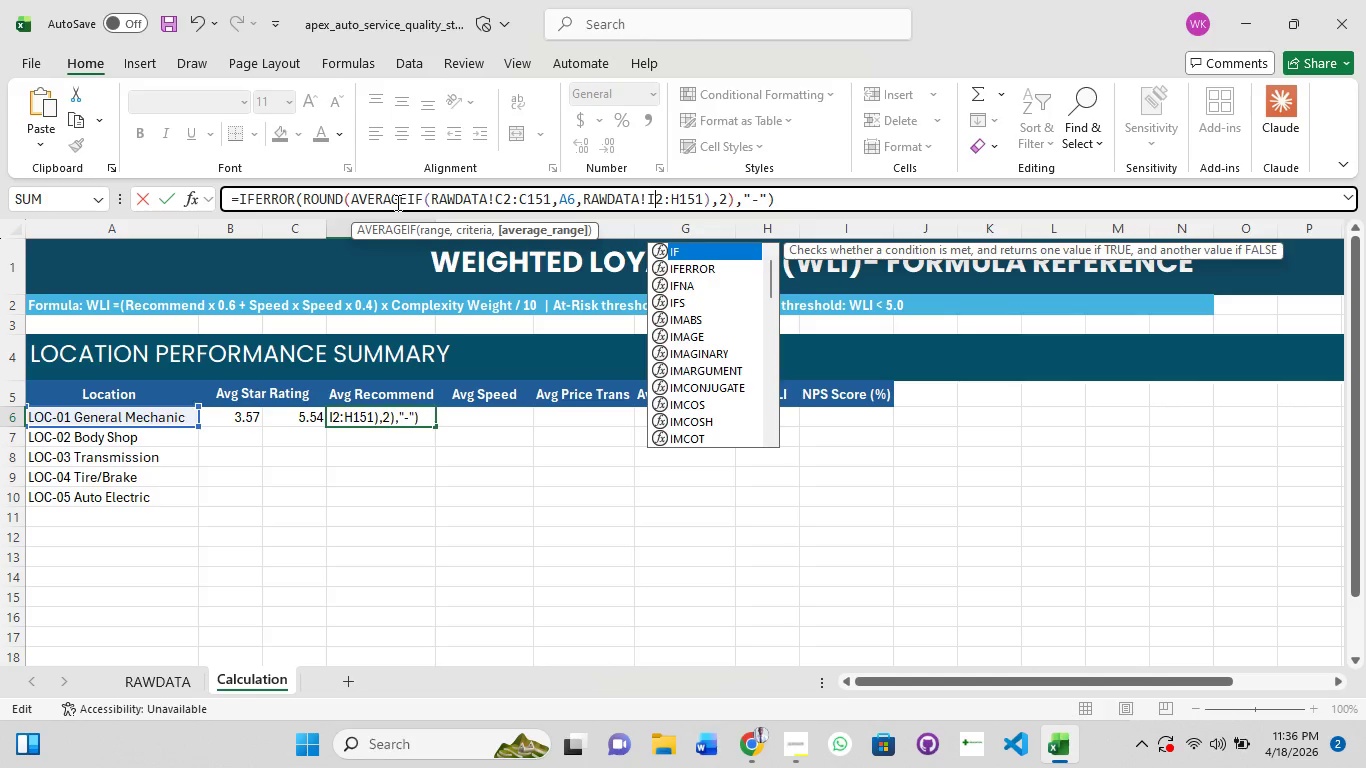 
key(ArrowRight)
 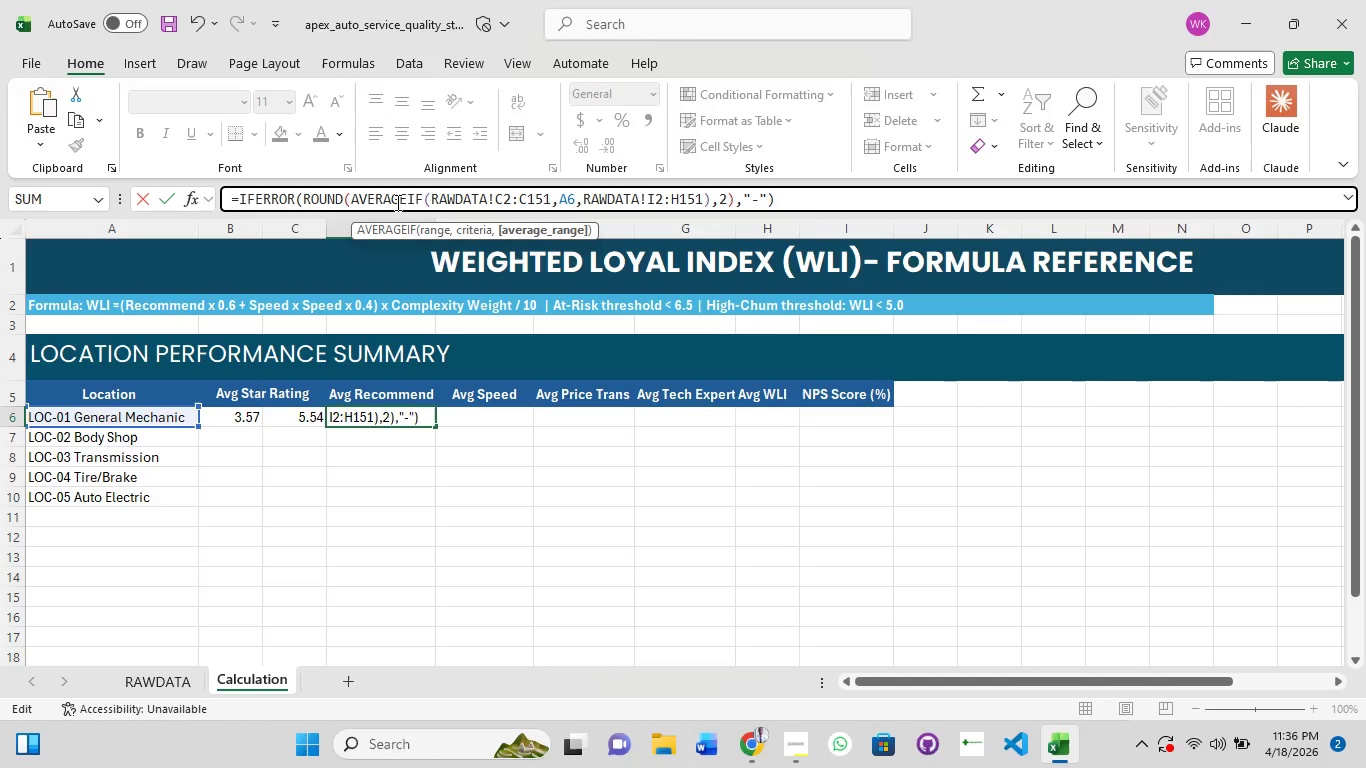 
key(ArrowRight)
 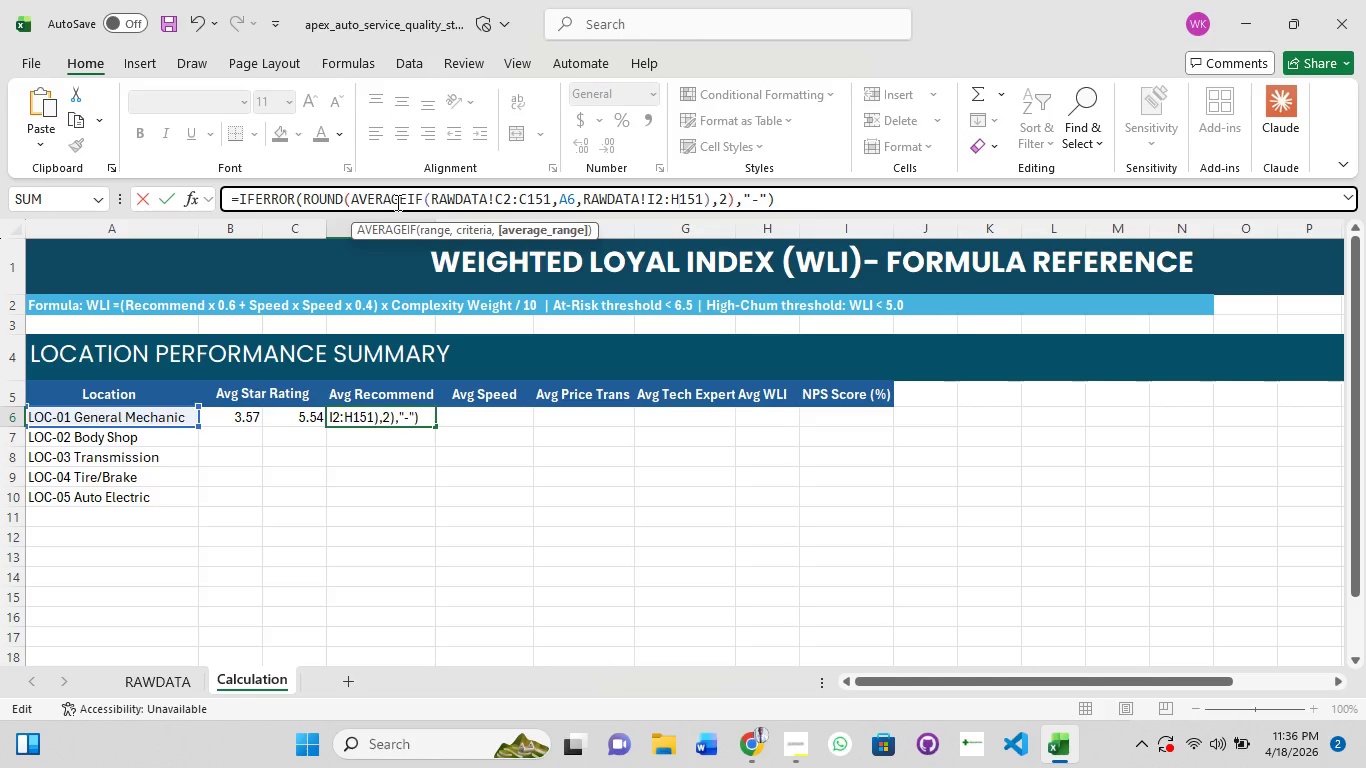 
key(ArrowRight)
 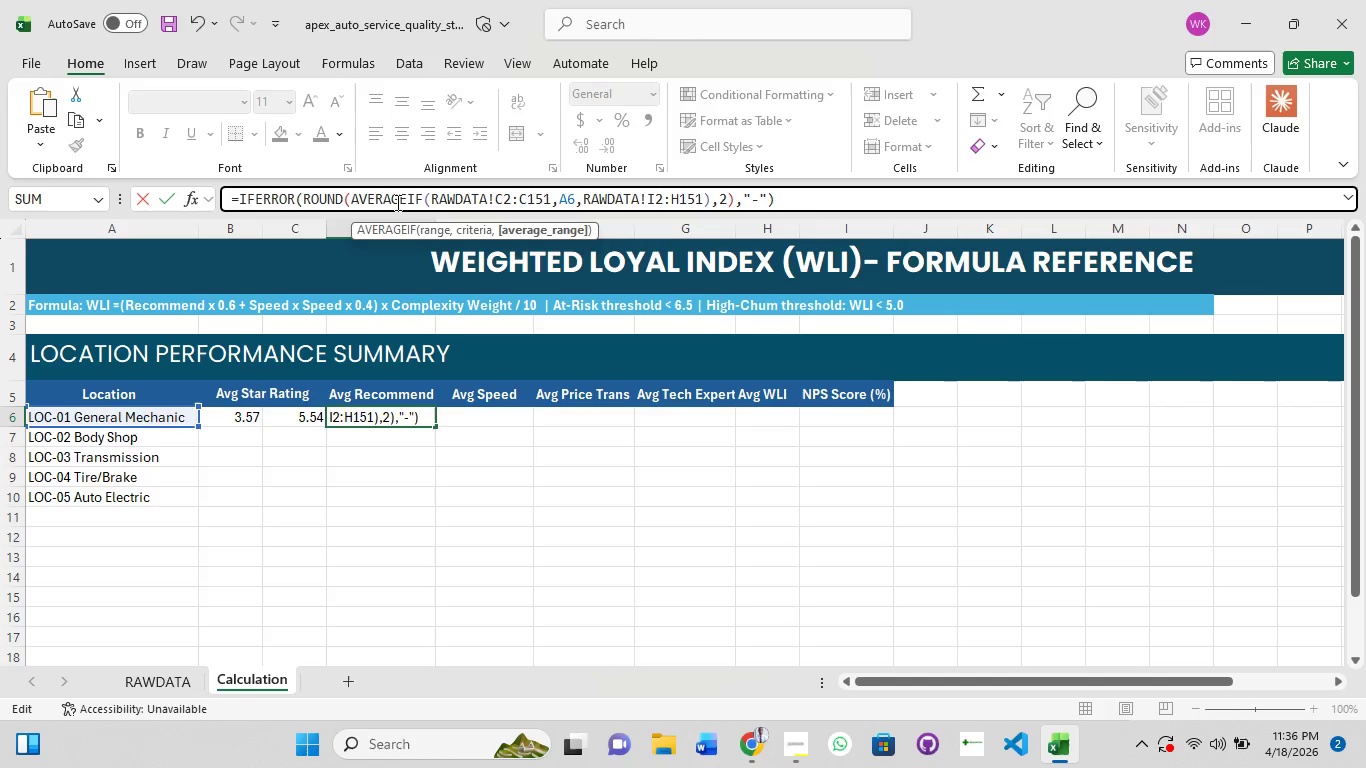 
key(Backspace)
 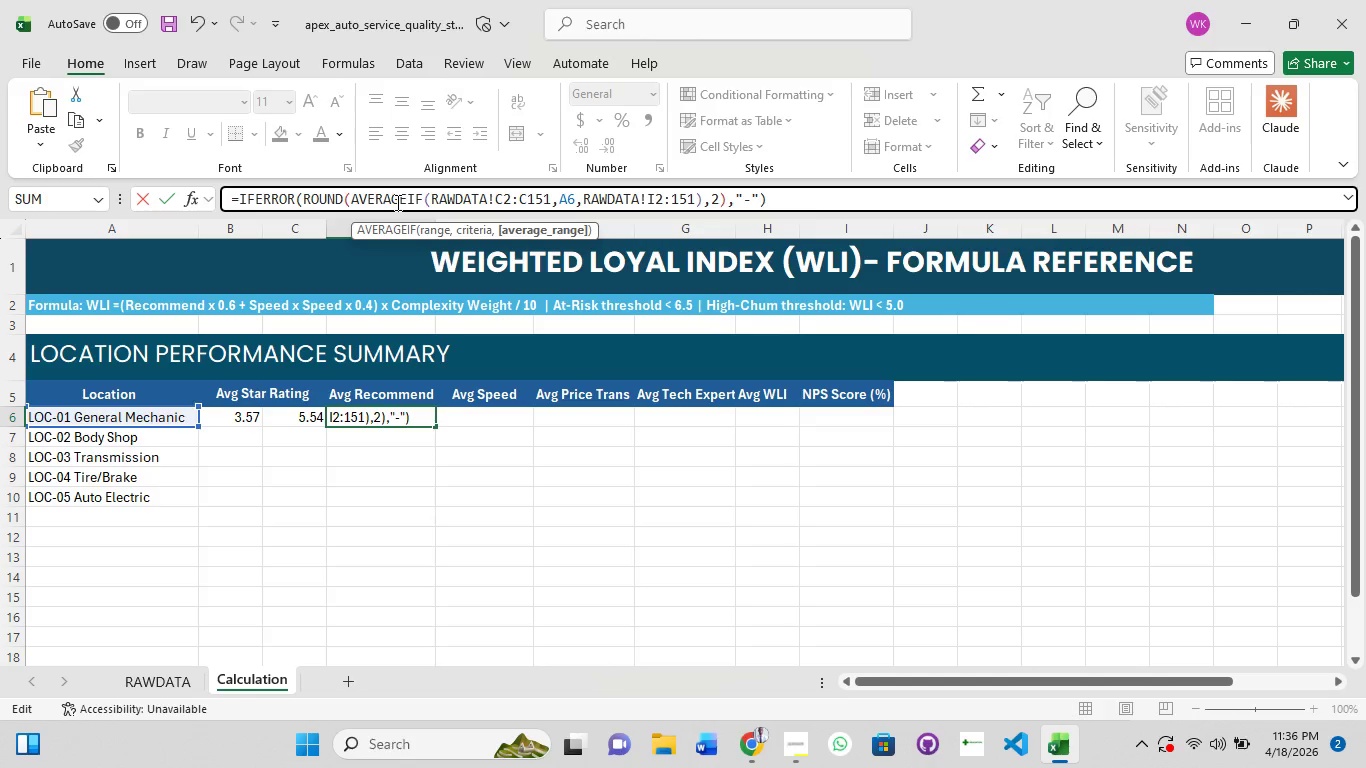 
key(I)
 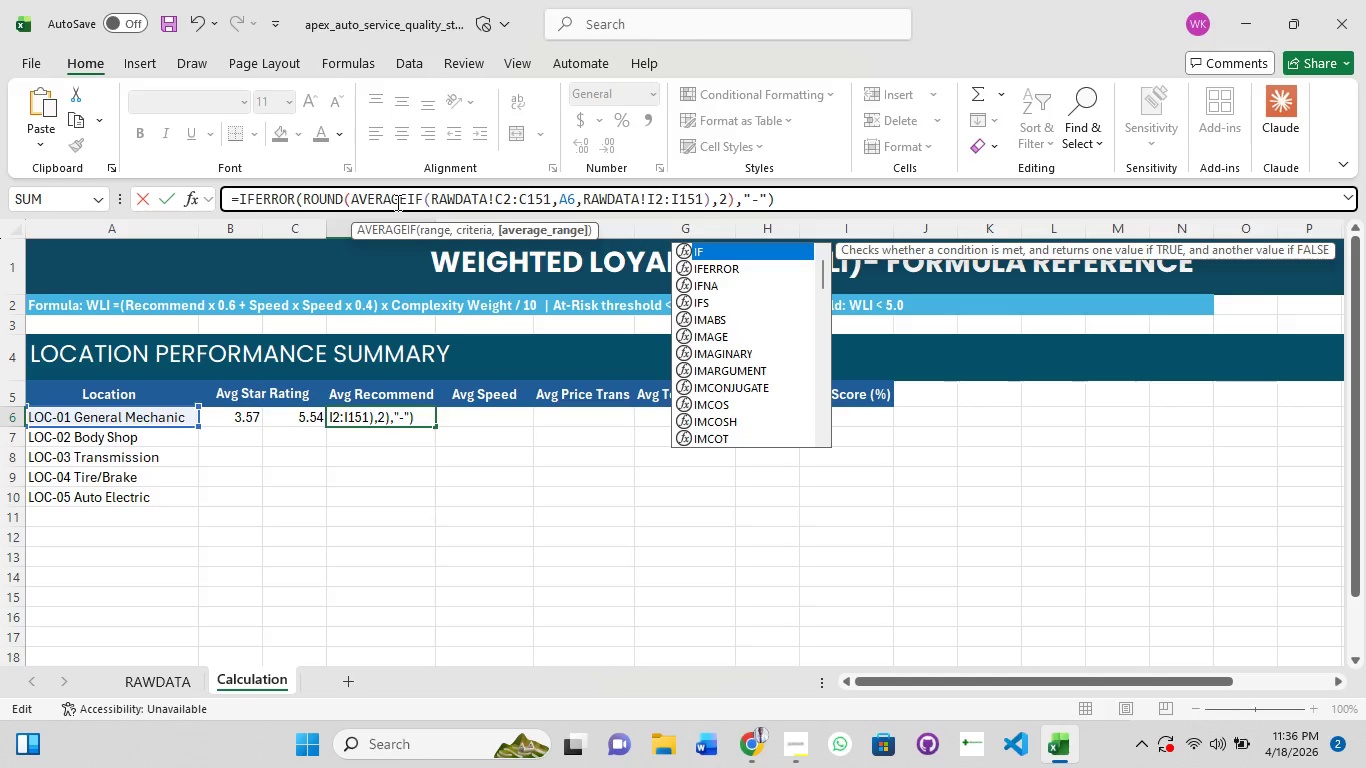 
key(Enter)
 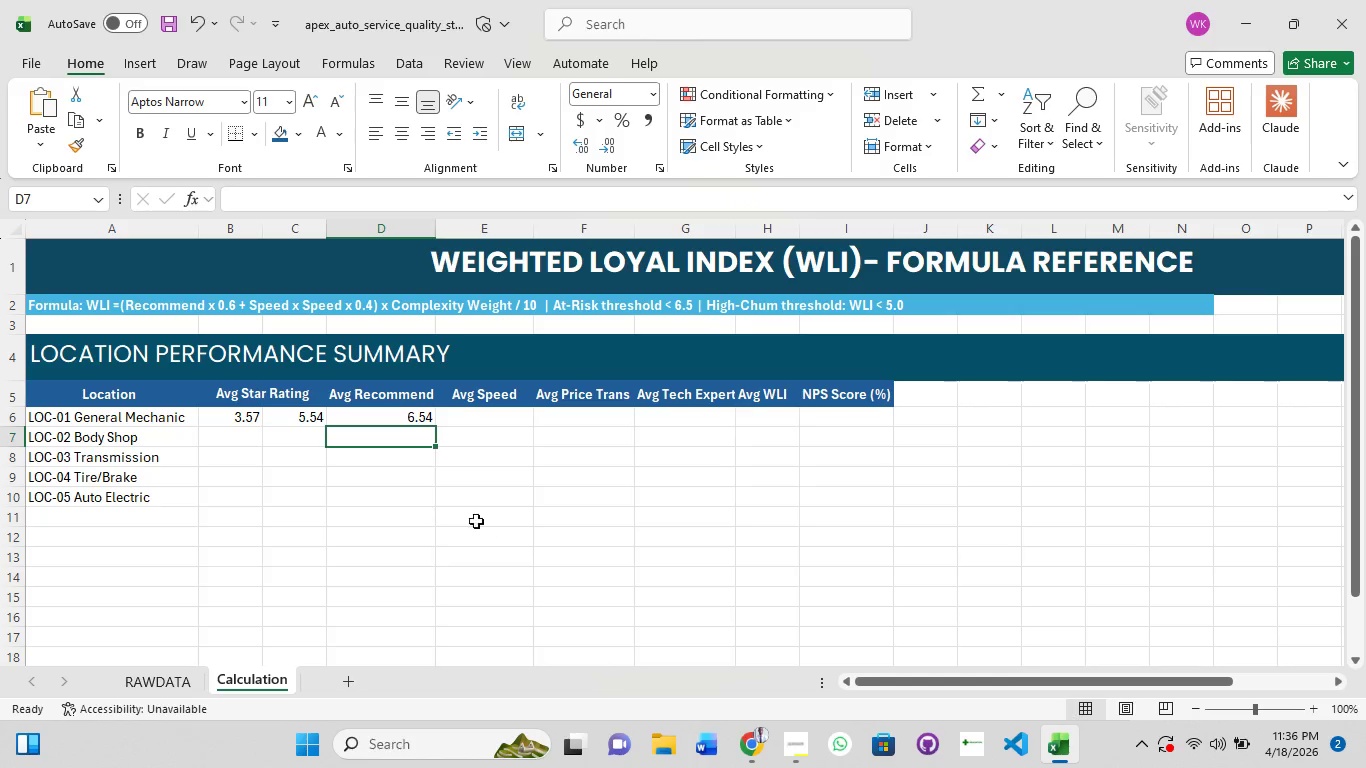 
left_click([483, 421])
 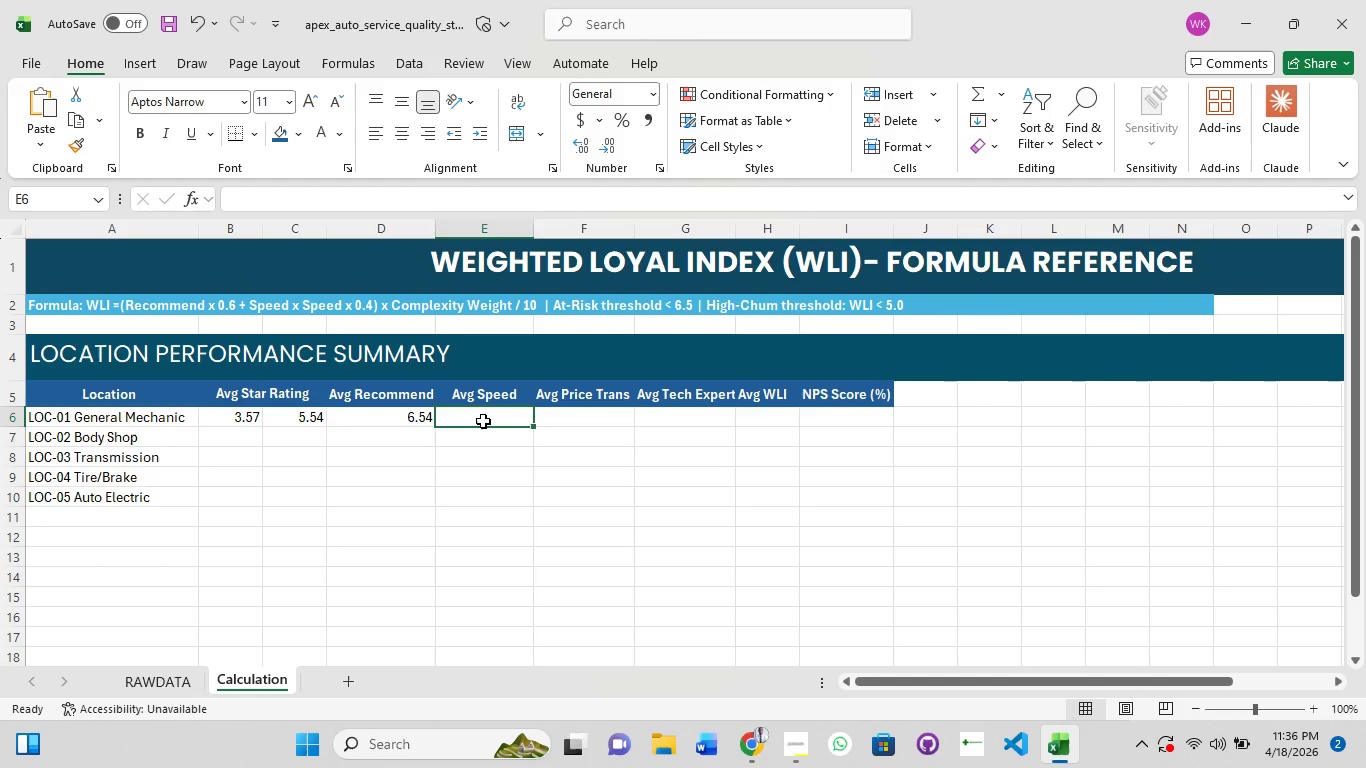 
wait(8.84)
 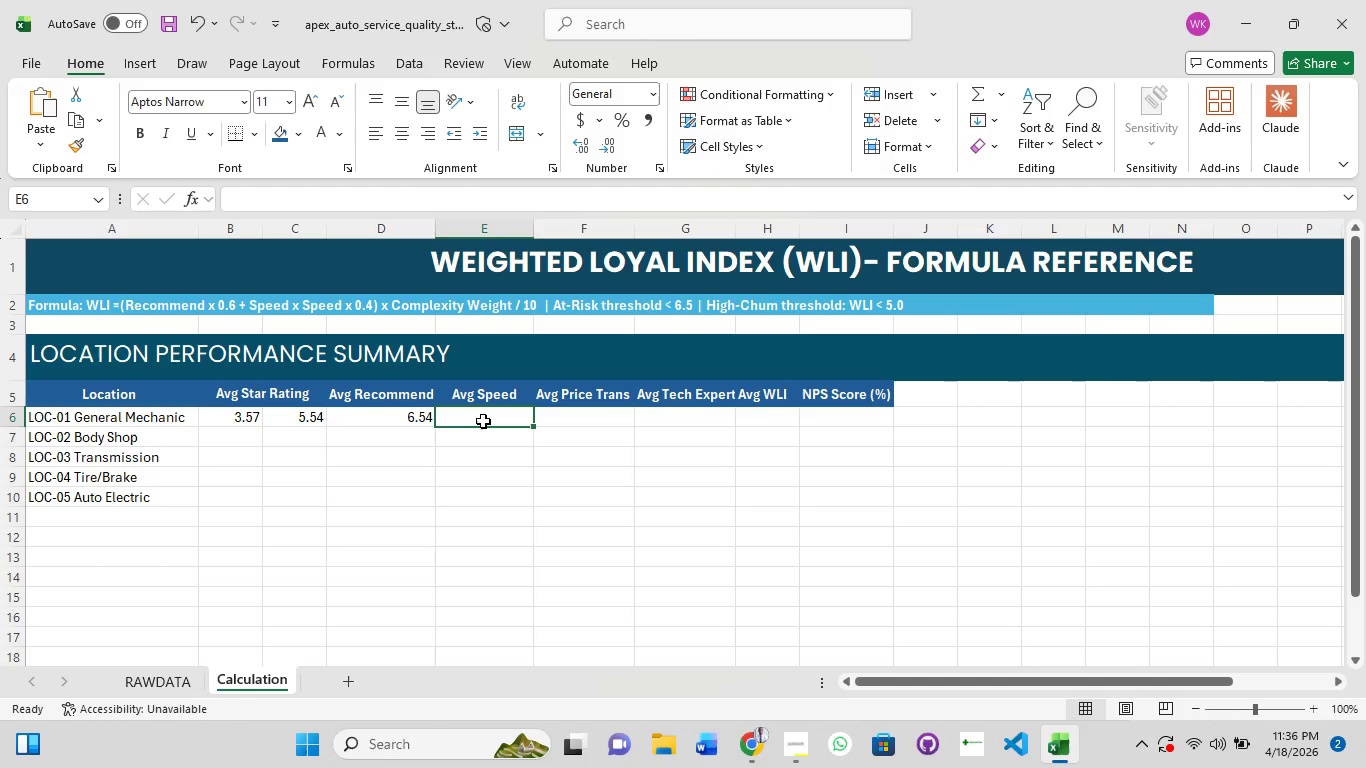 
left_click([405, 423])
 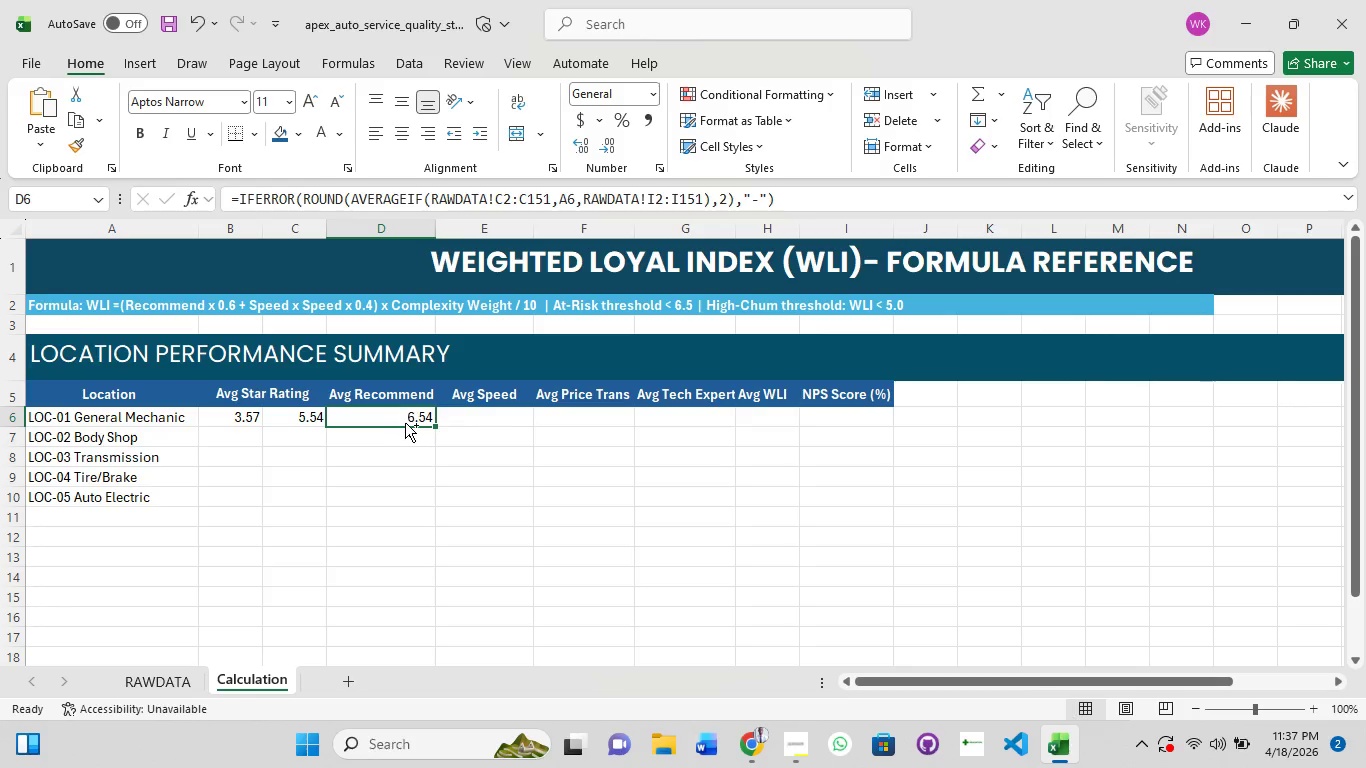 
hold_key(key=ControlLeft, duration=1.19)
 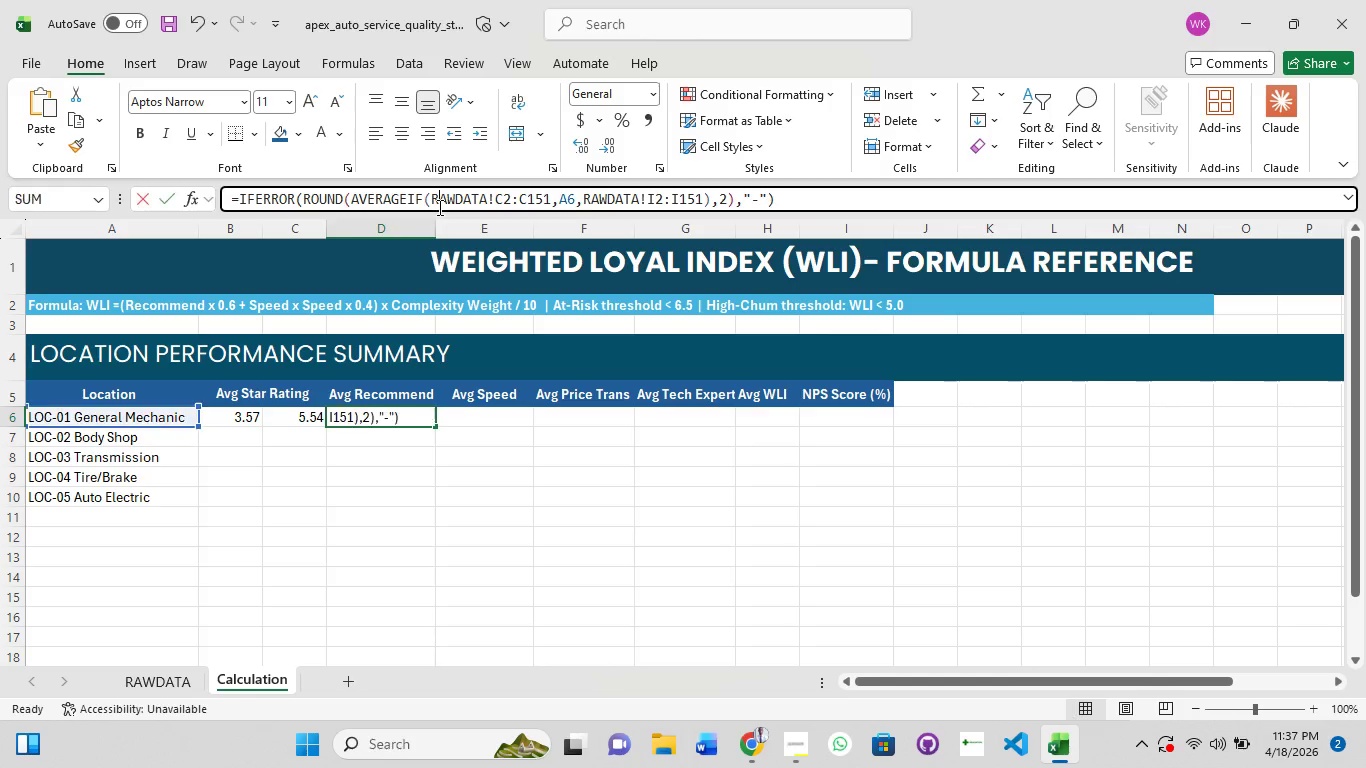 
left_click([438, 207])
 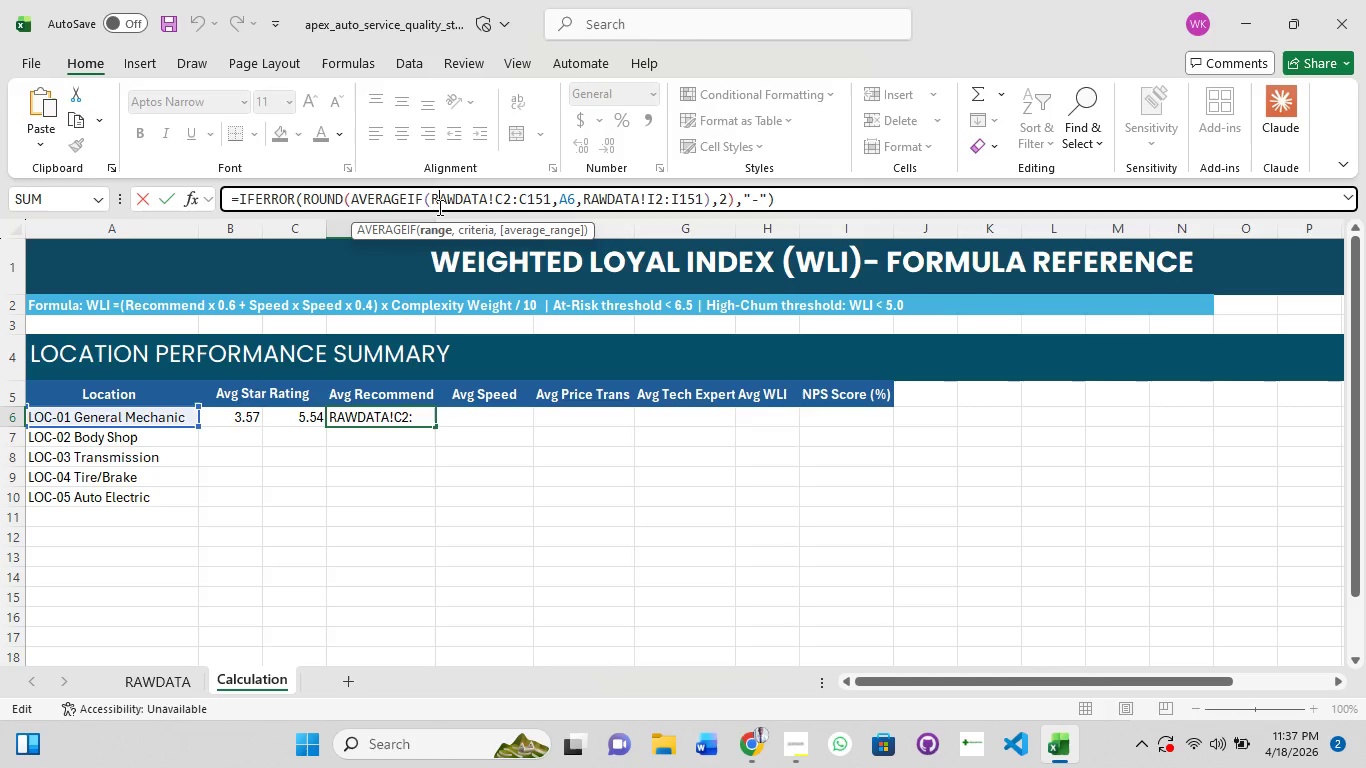 
key(Control+A)
 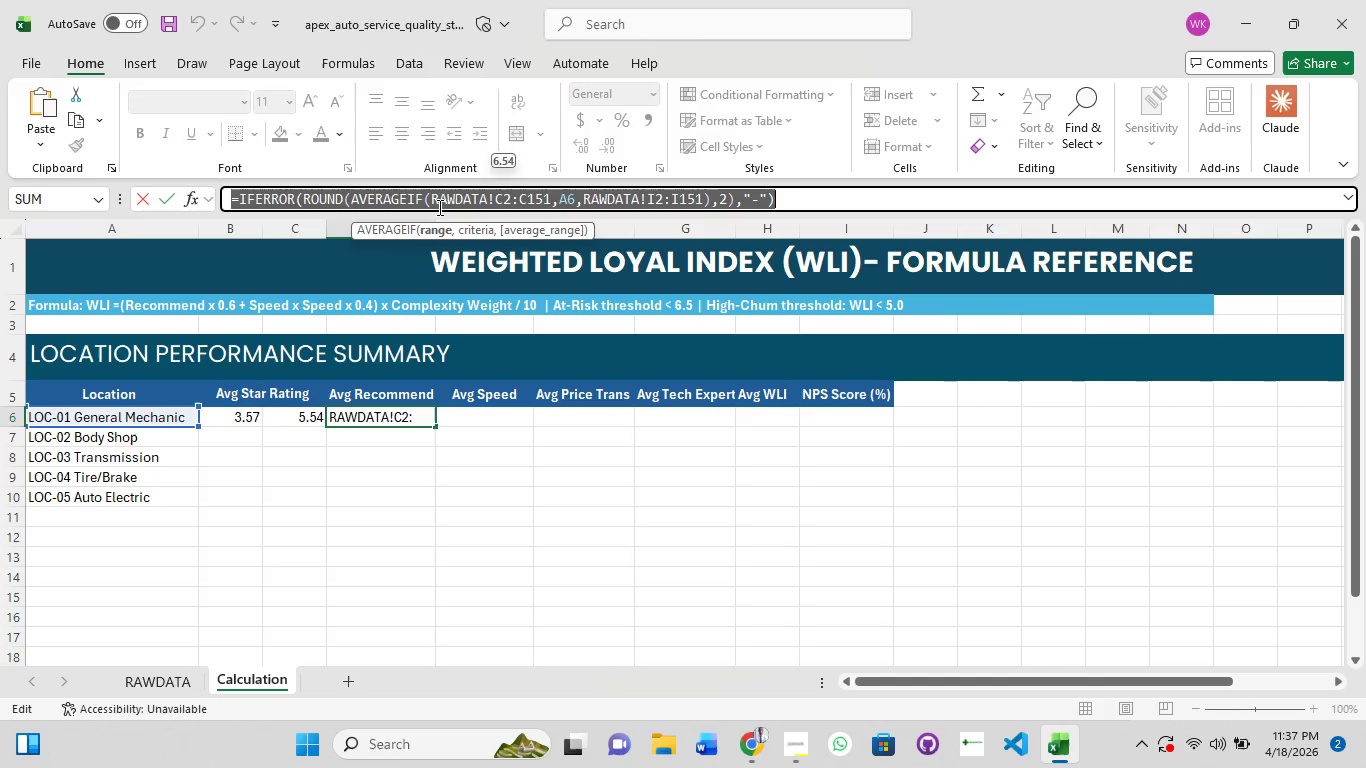 
key(Control+C)
 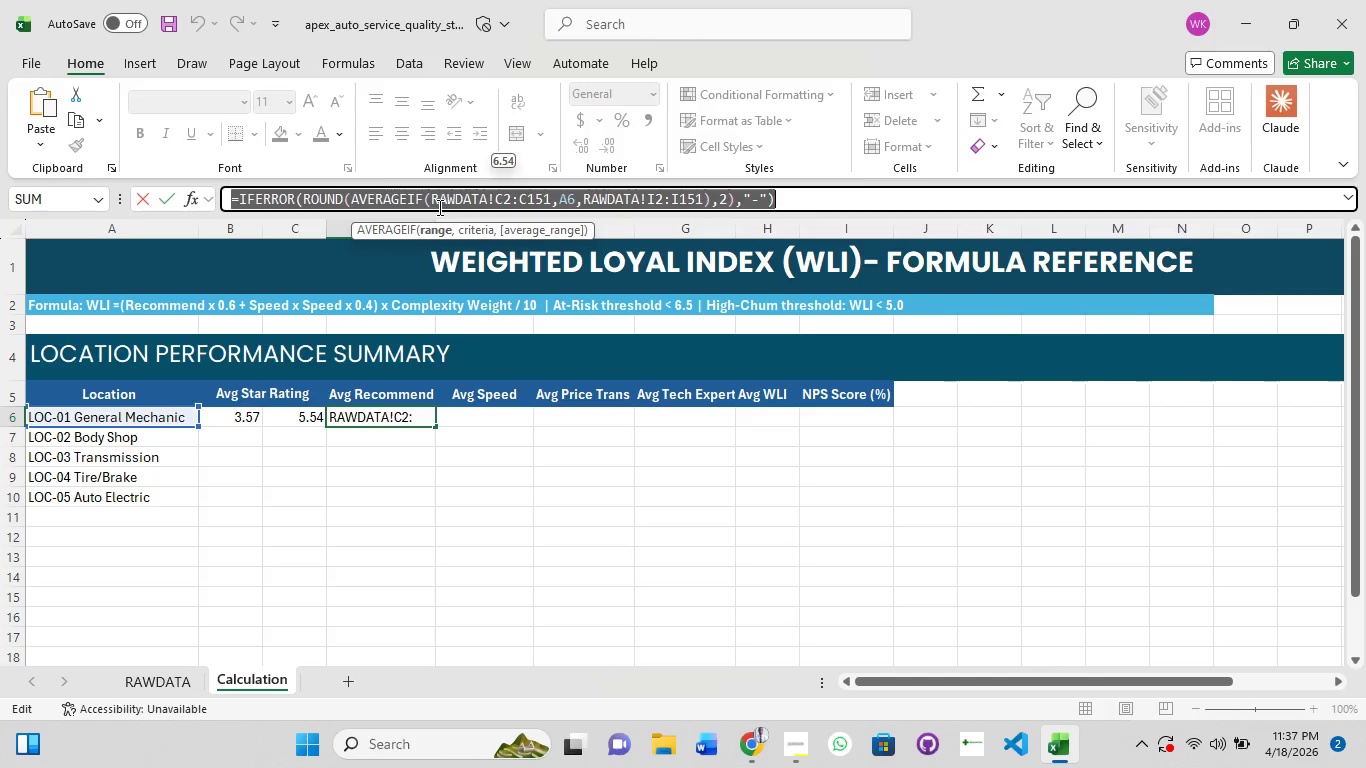 
left_click([438, 207])
 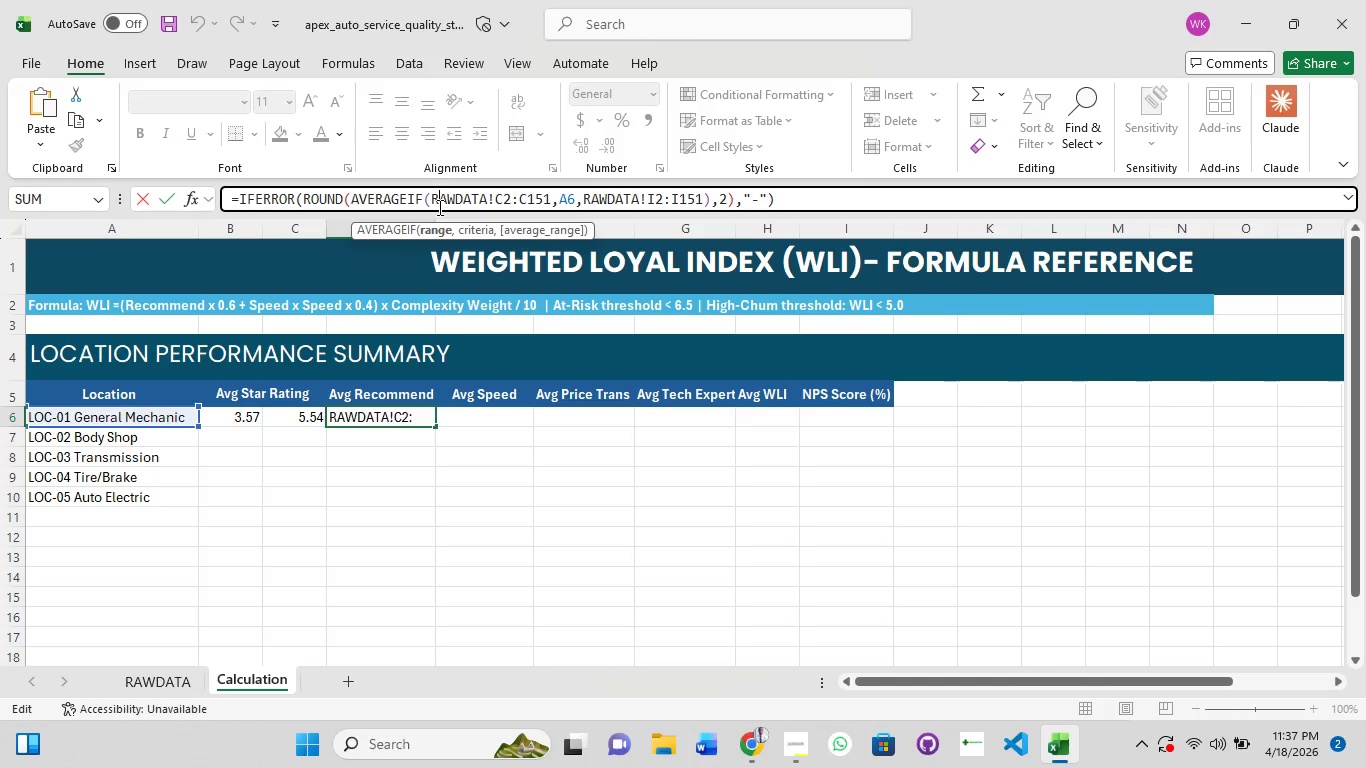 
key(Control+A)
 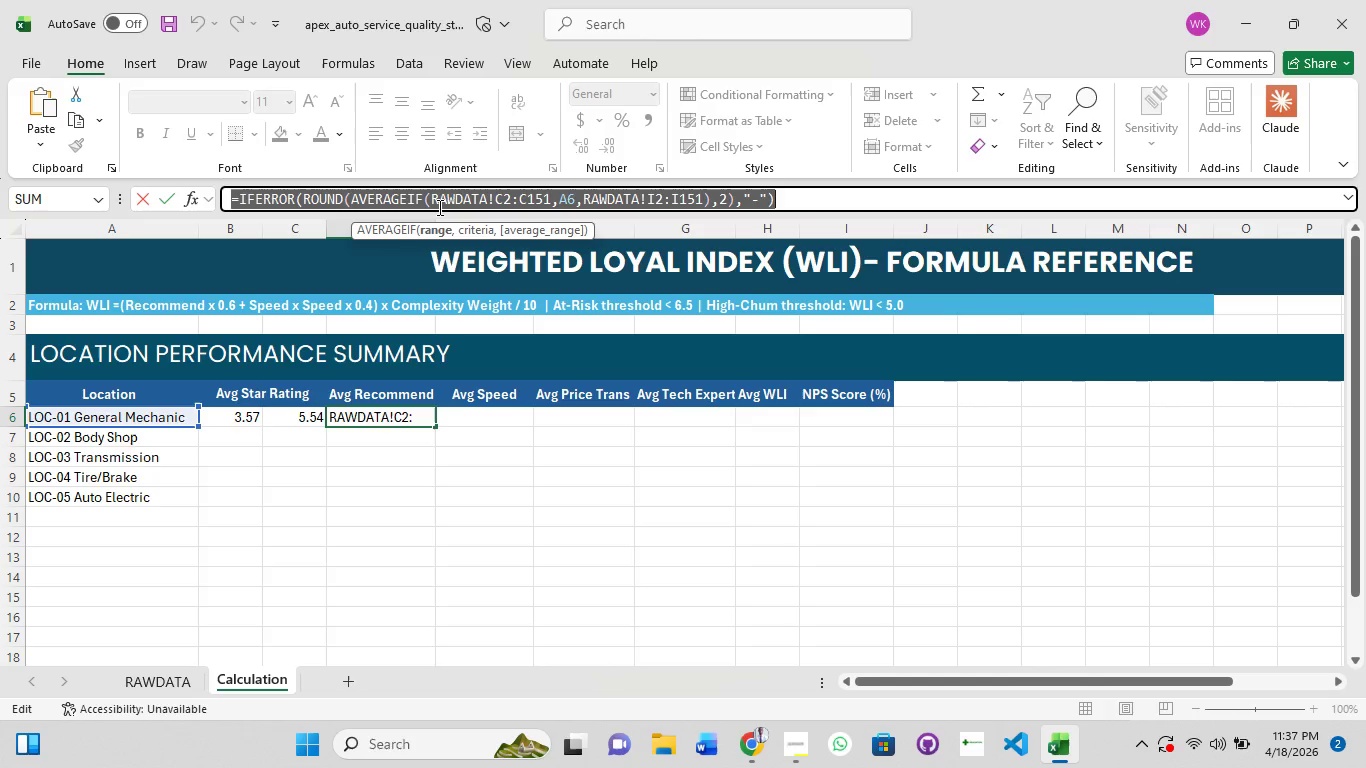 
key(Control+C)
 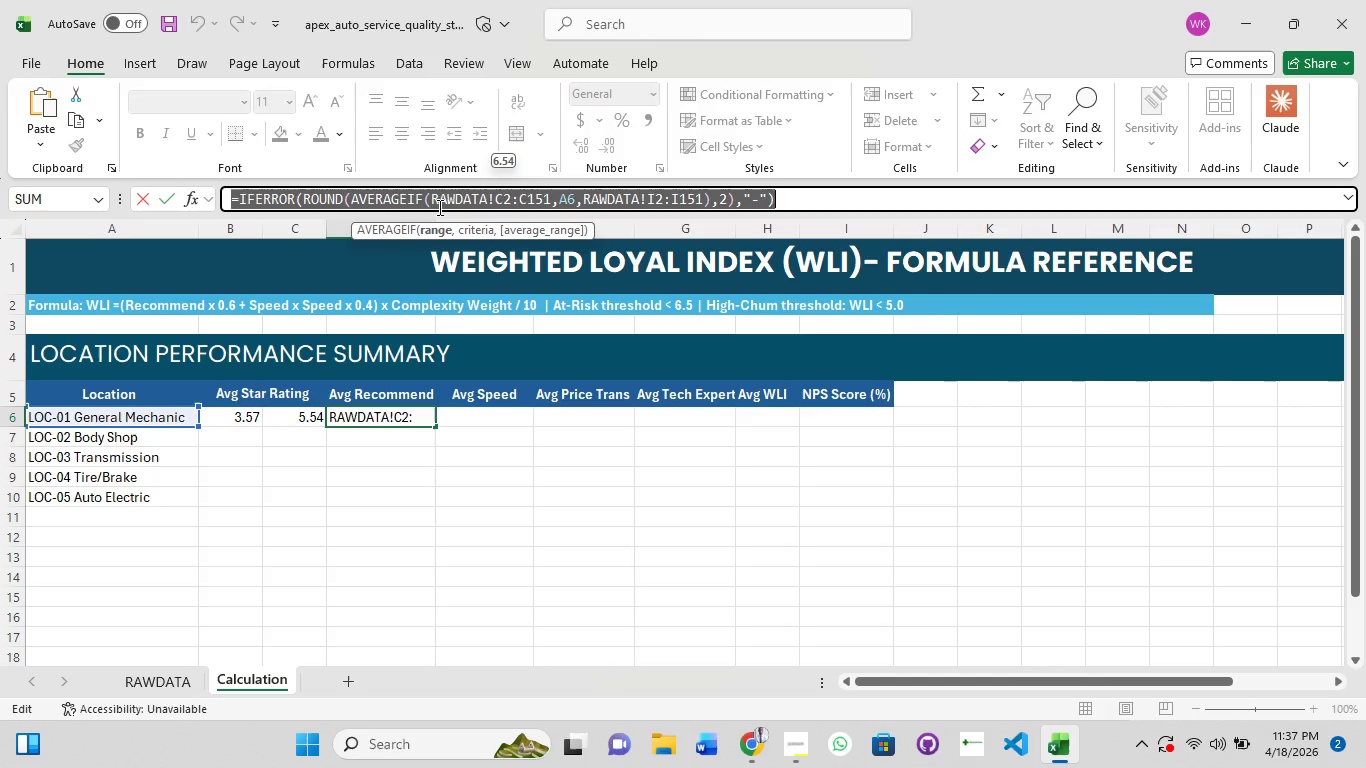 
key(Control+C)
 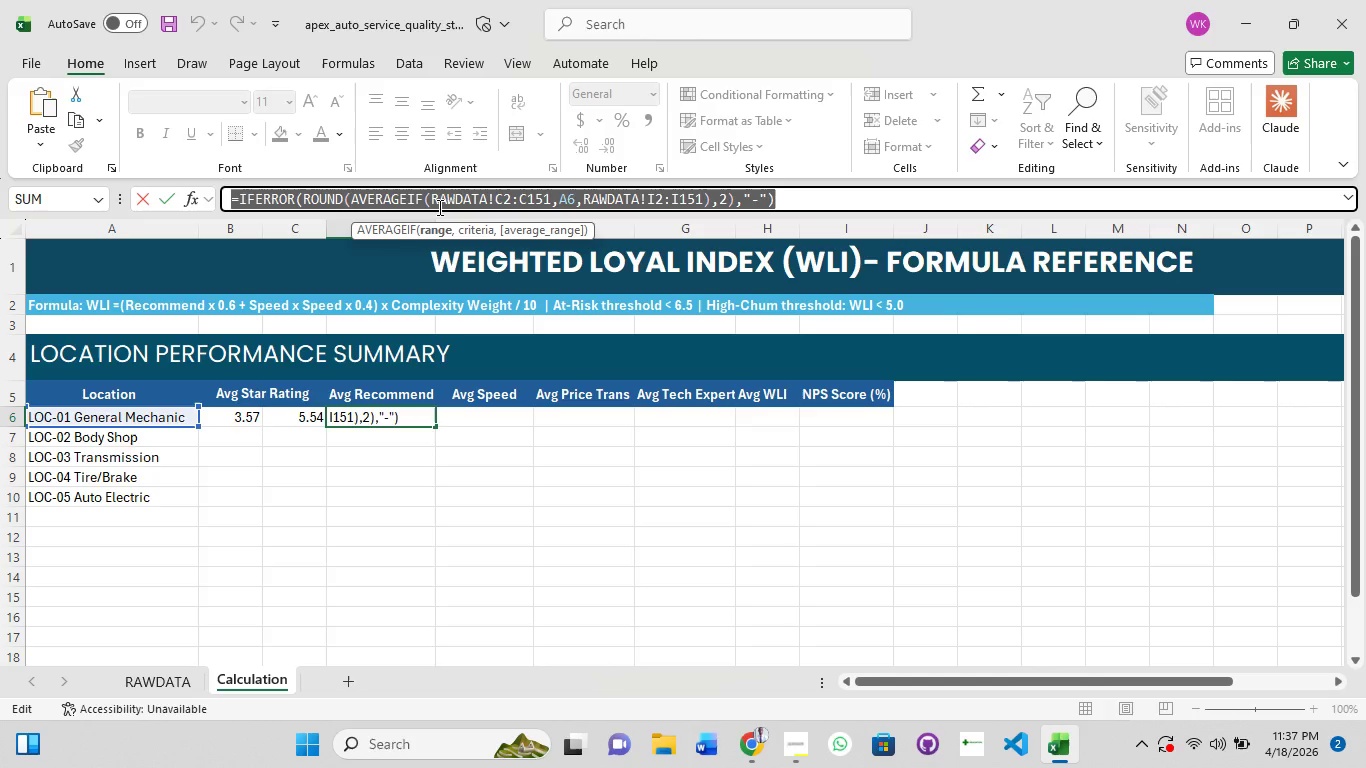 
key(Control+C)
 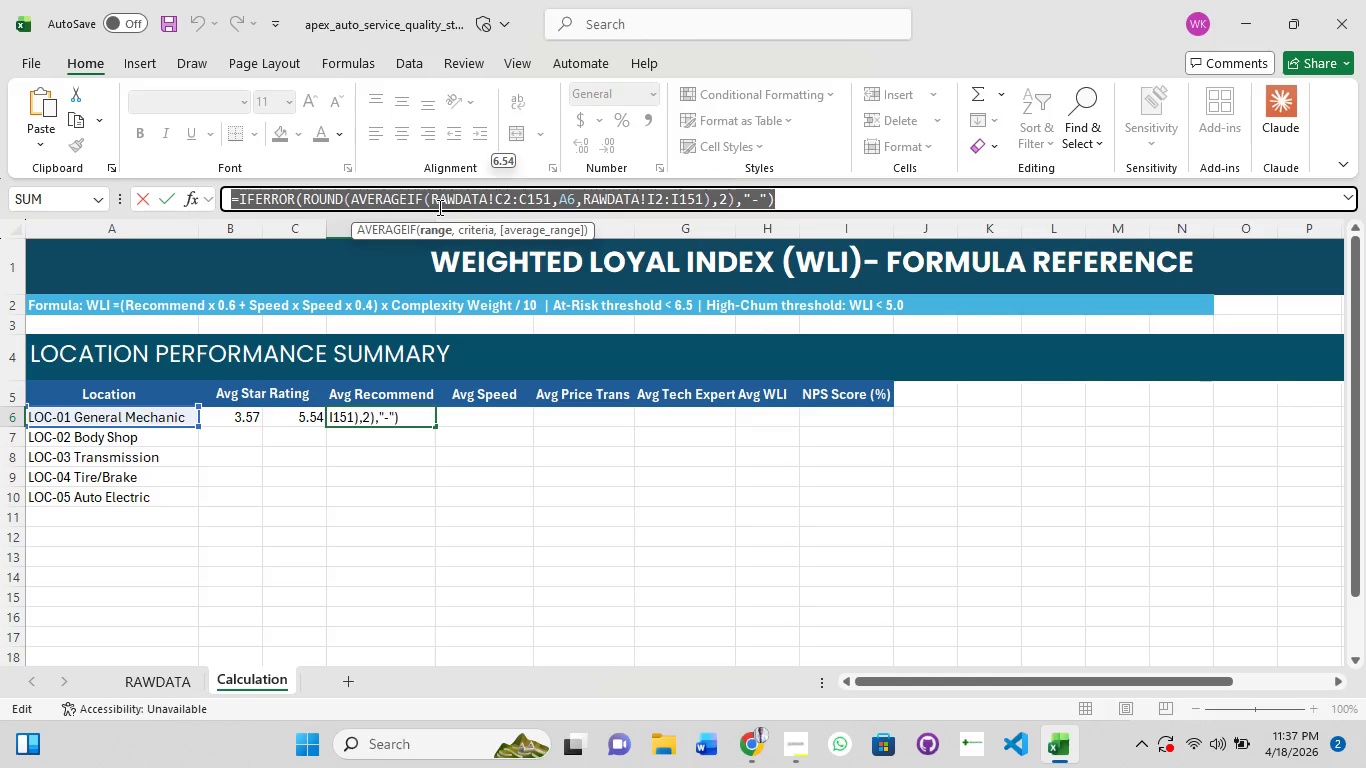 
key(Escape)
 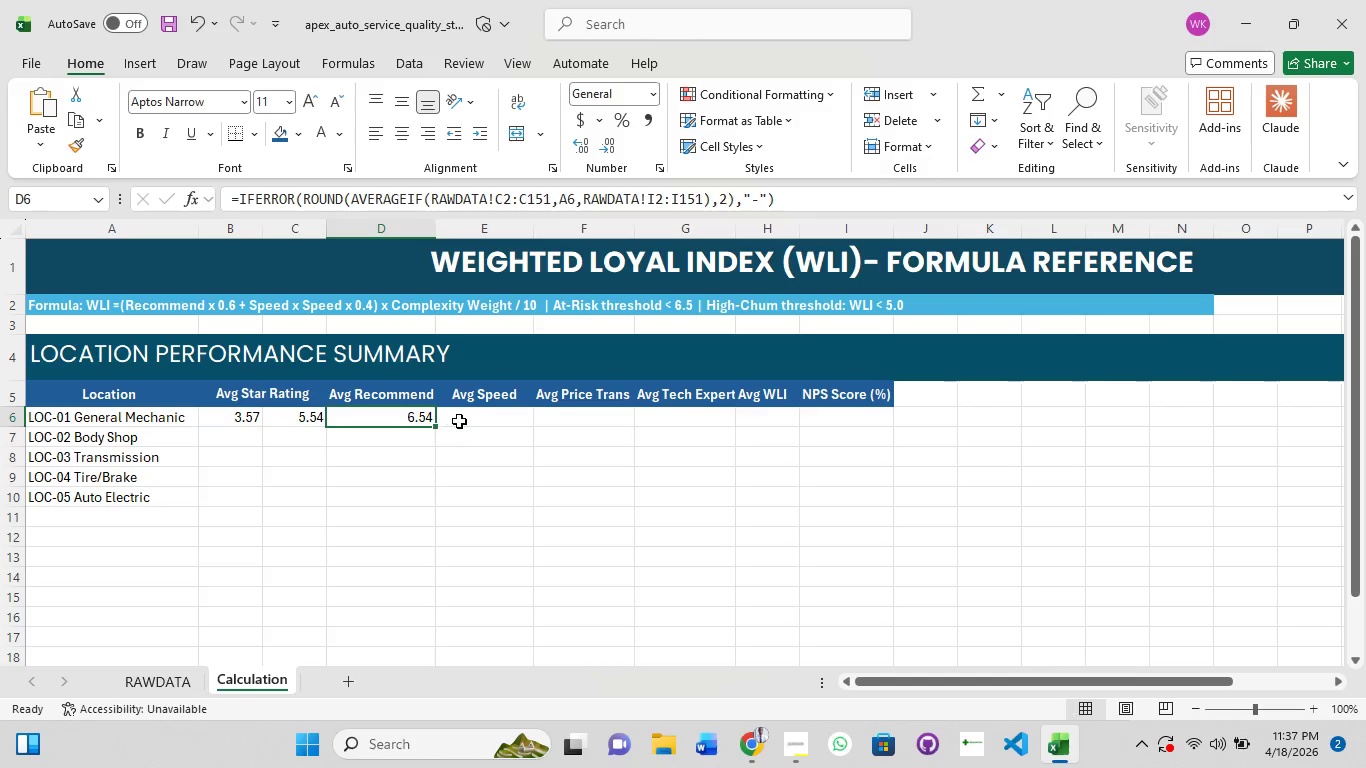 
left_click([471, 420])
 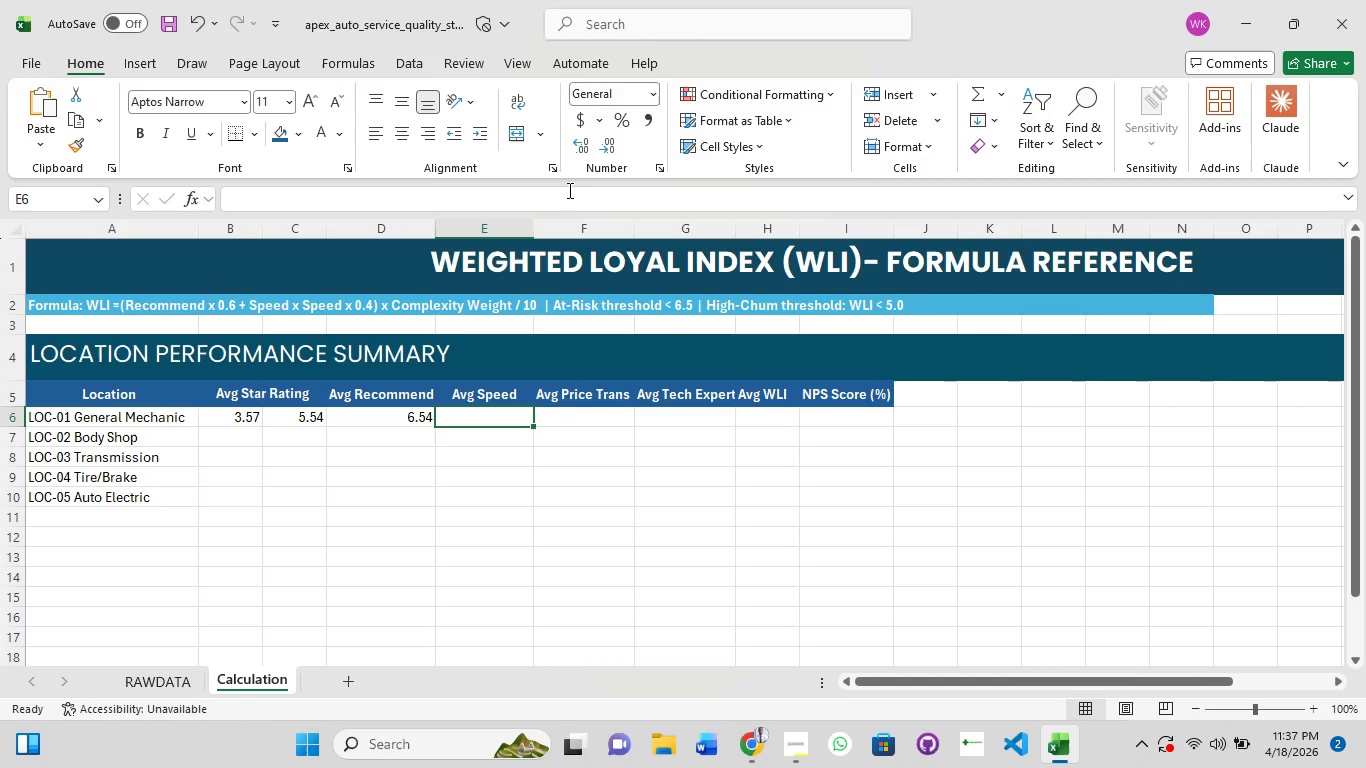 
left_click([568, 190])
 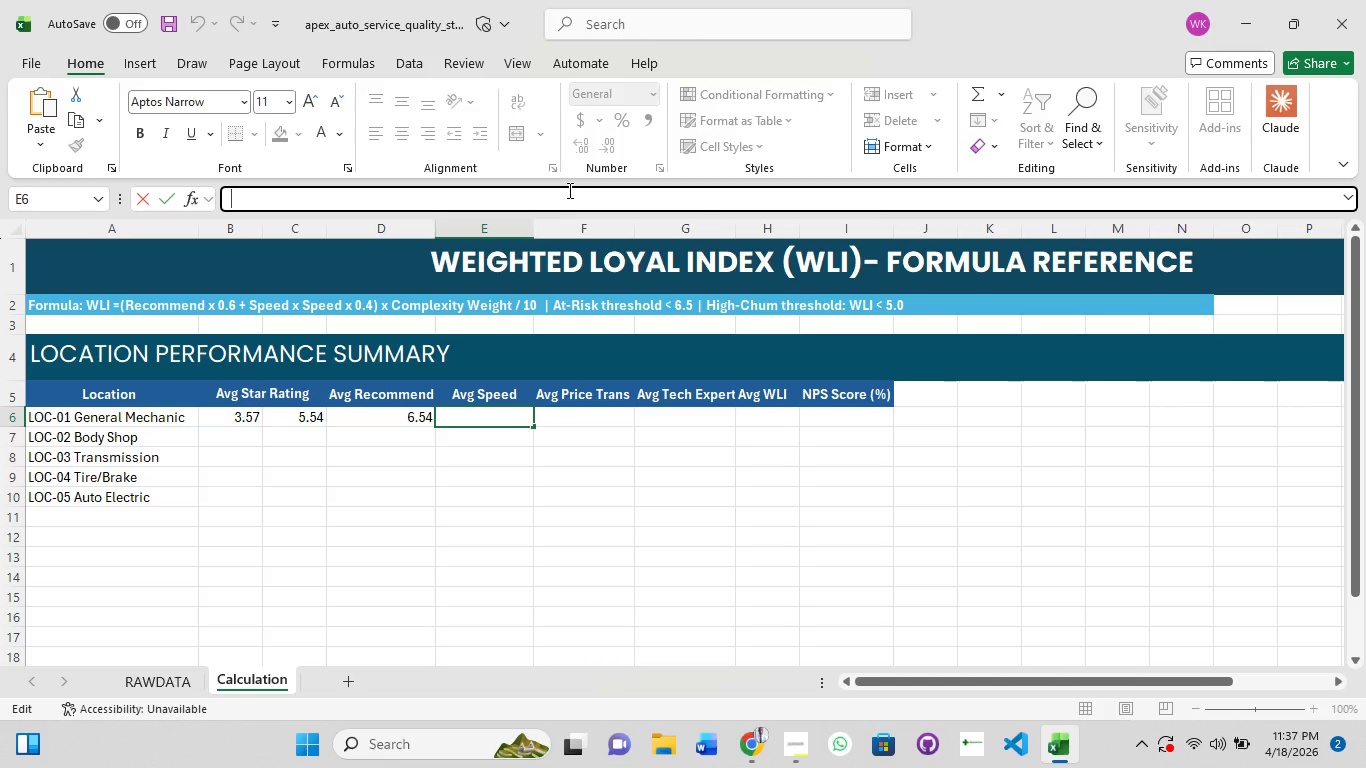 
key(Control+V)
 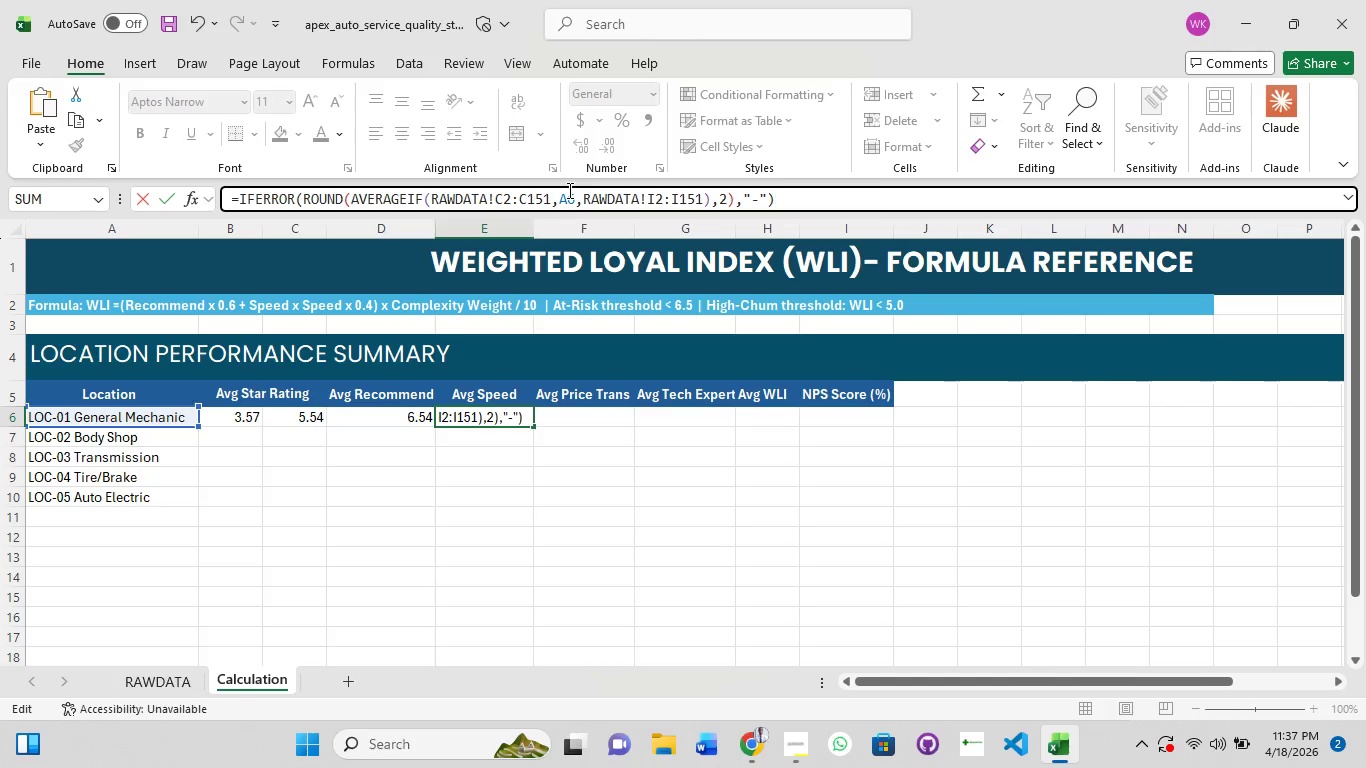 
key(ArrowLeft)
 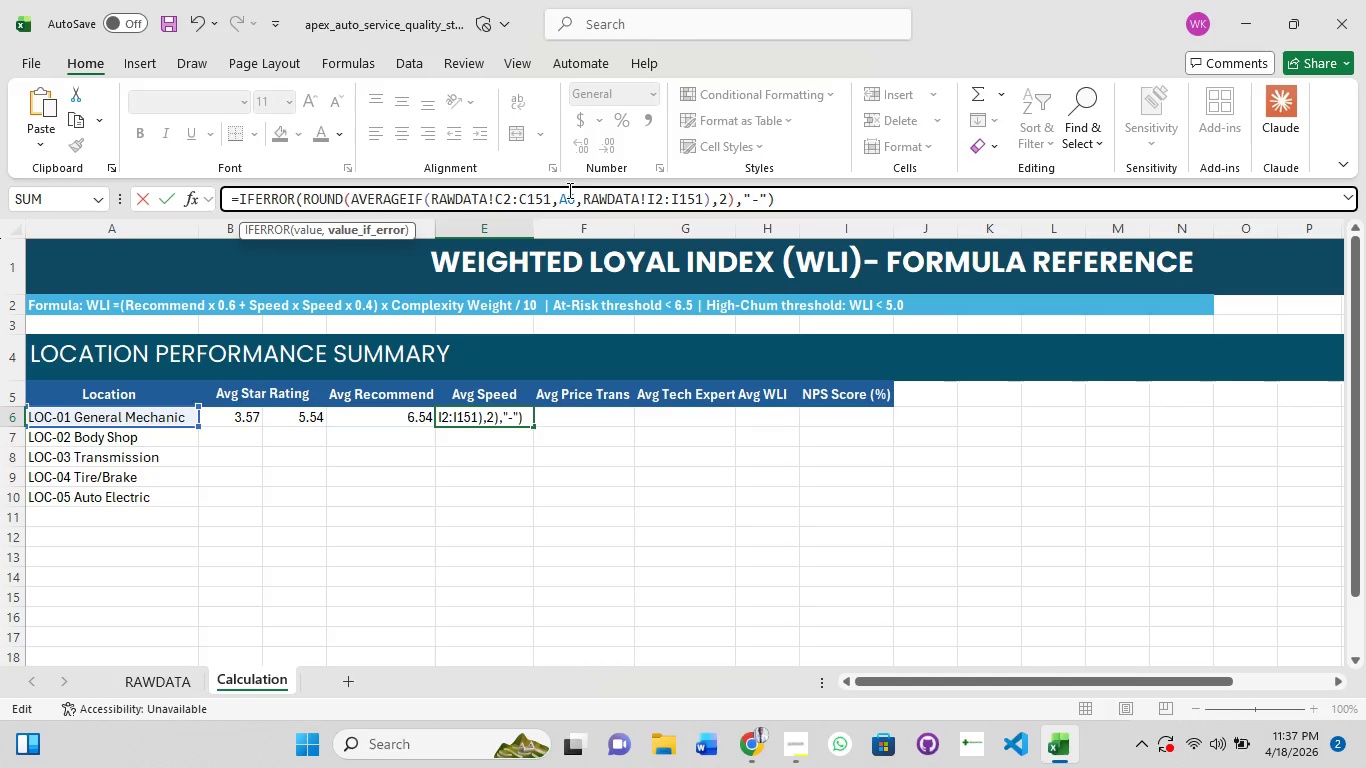 
key(ArrowLeft)
 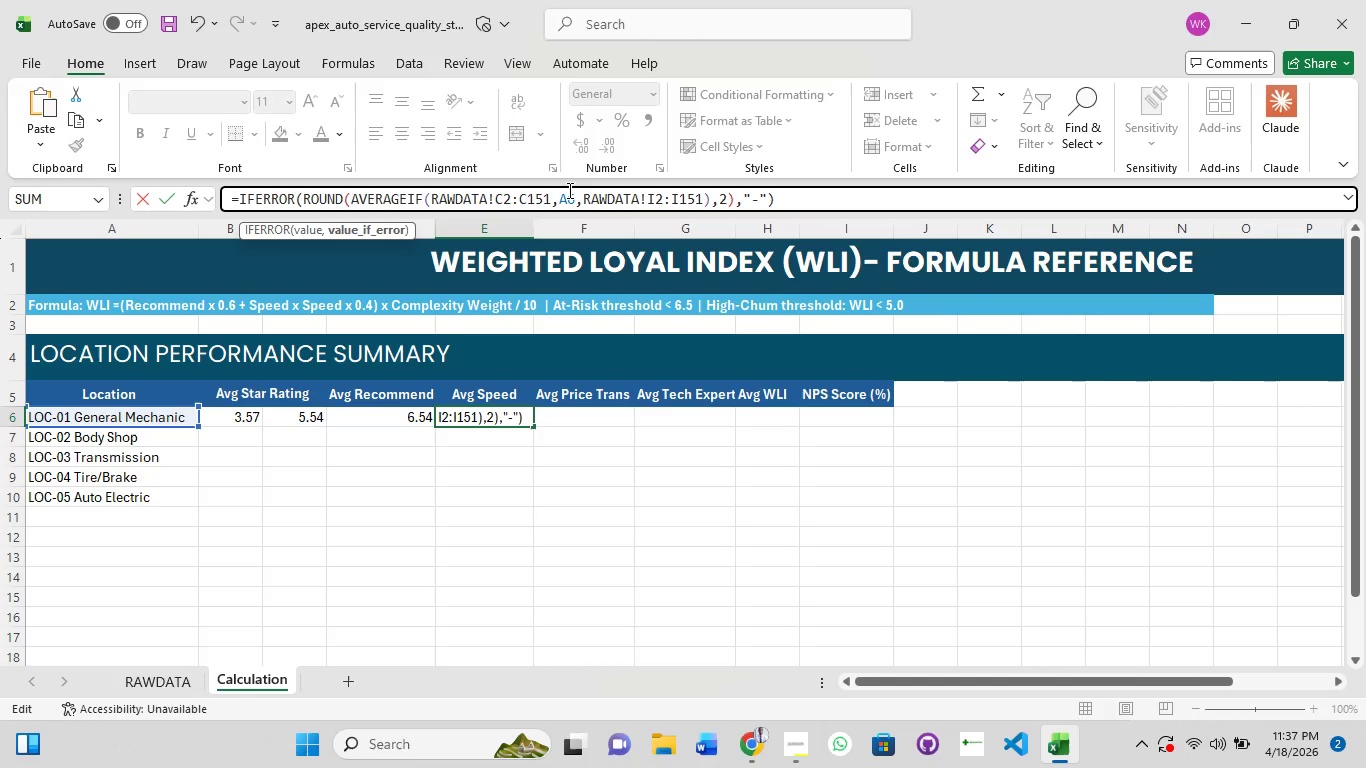 
key(ArrowLeft)
 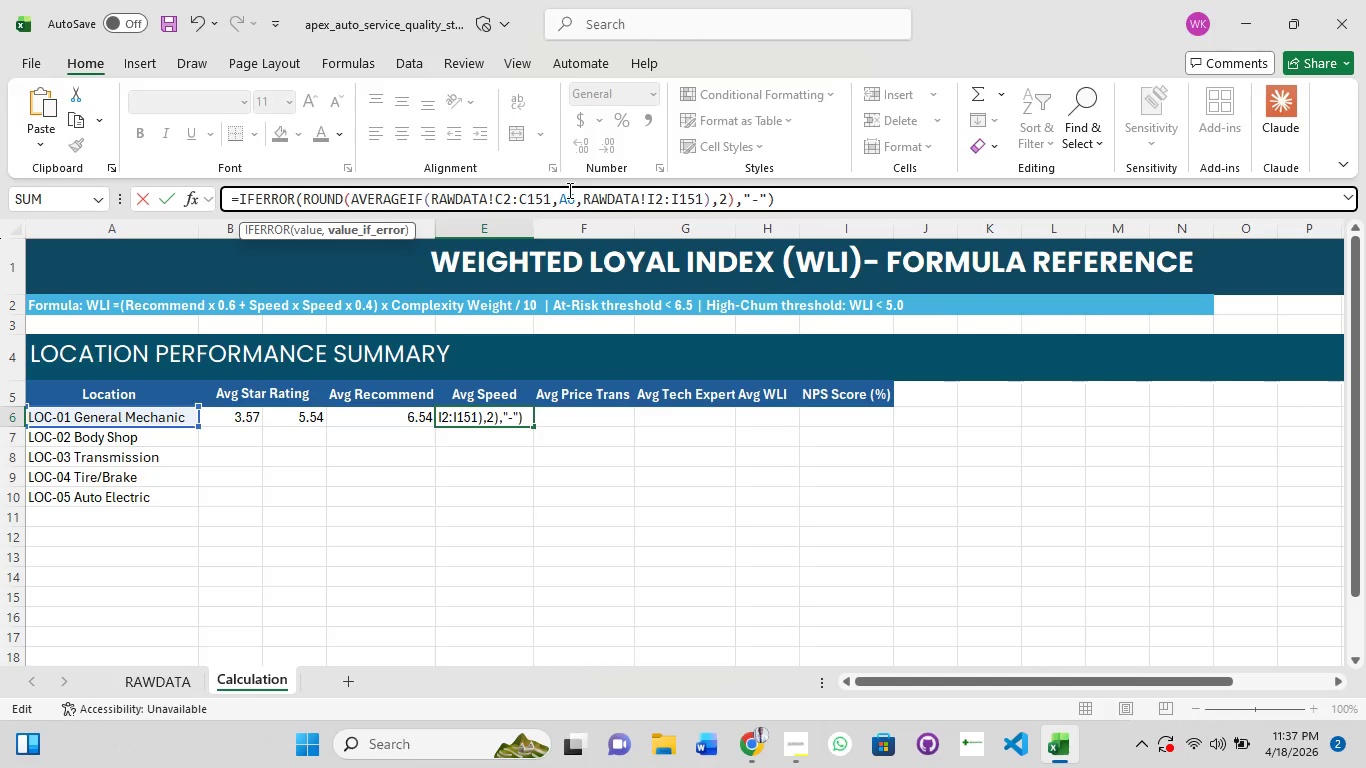 
key(ArrowLeft)
 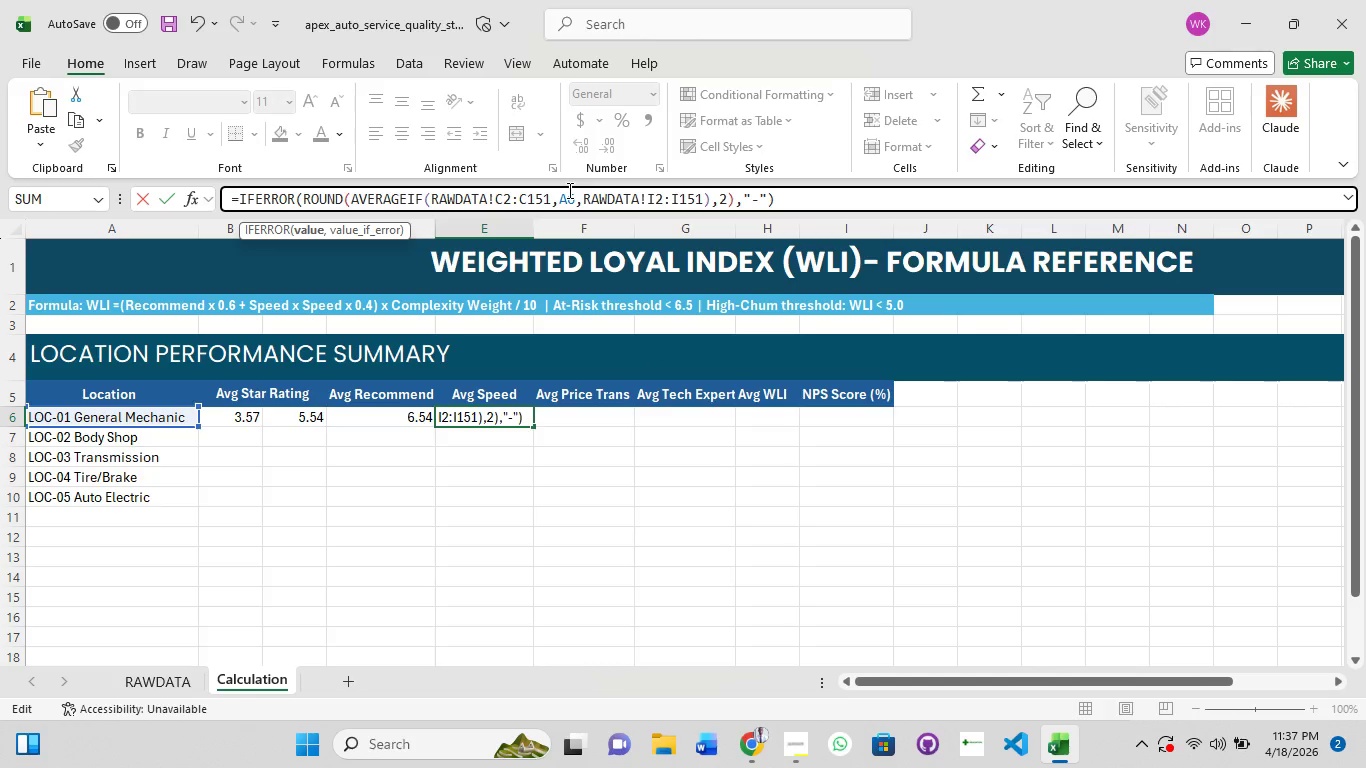 
key(ArrowLeft)
 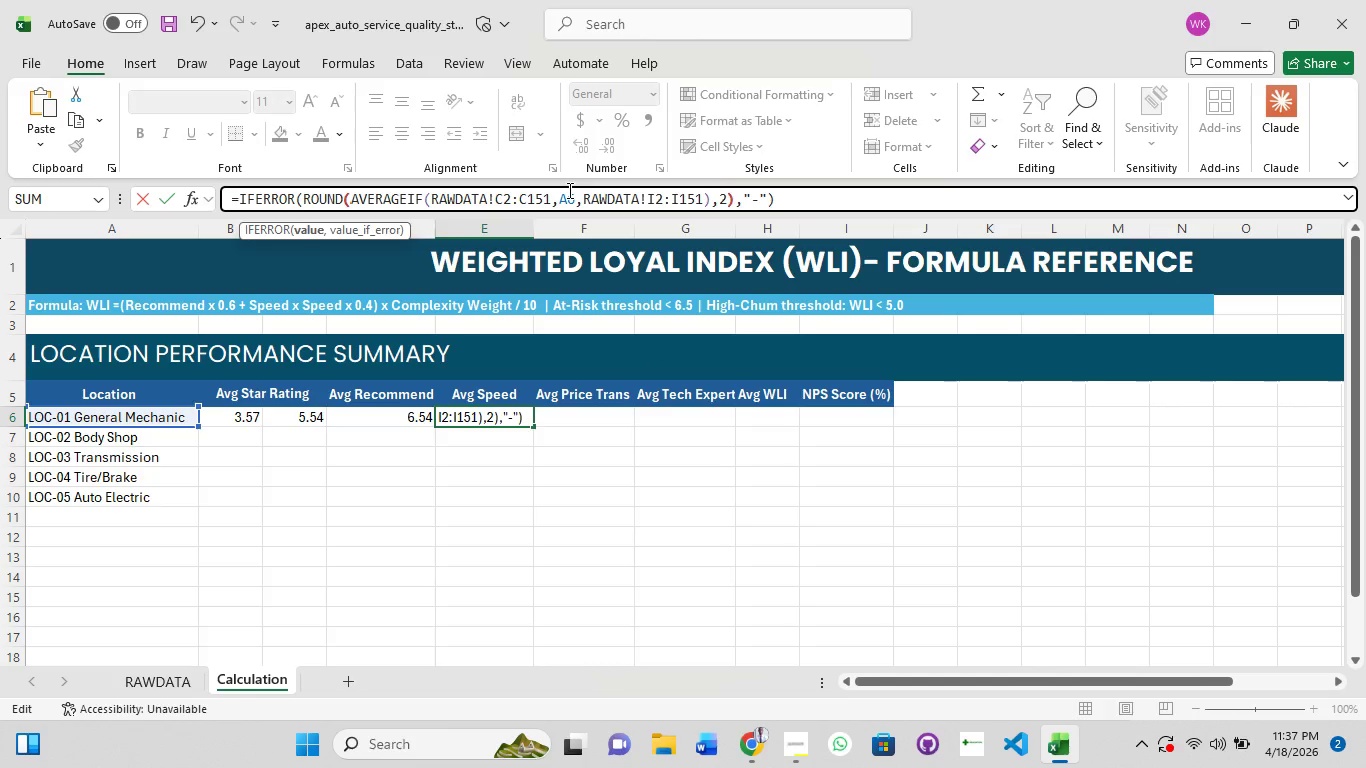 
key(ArrowLeft)
 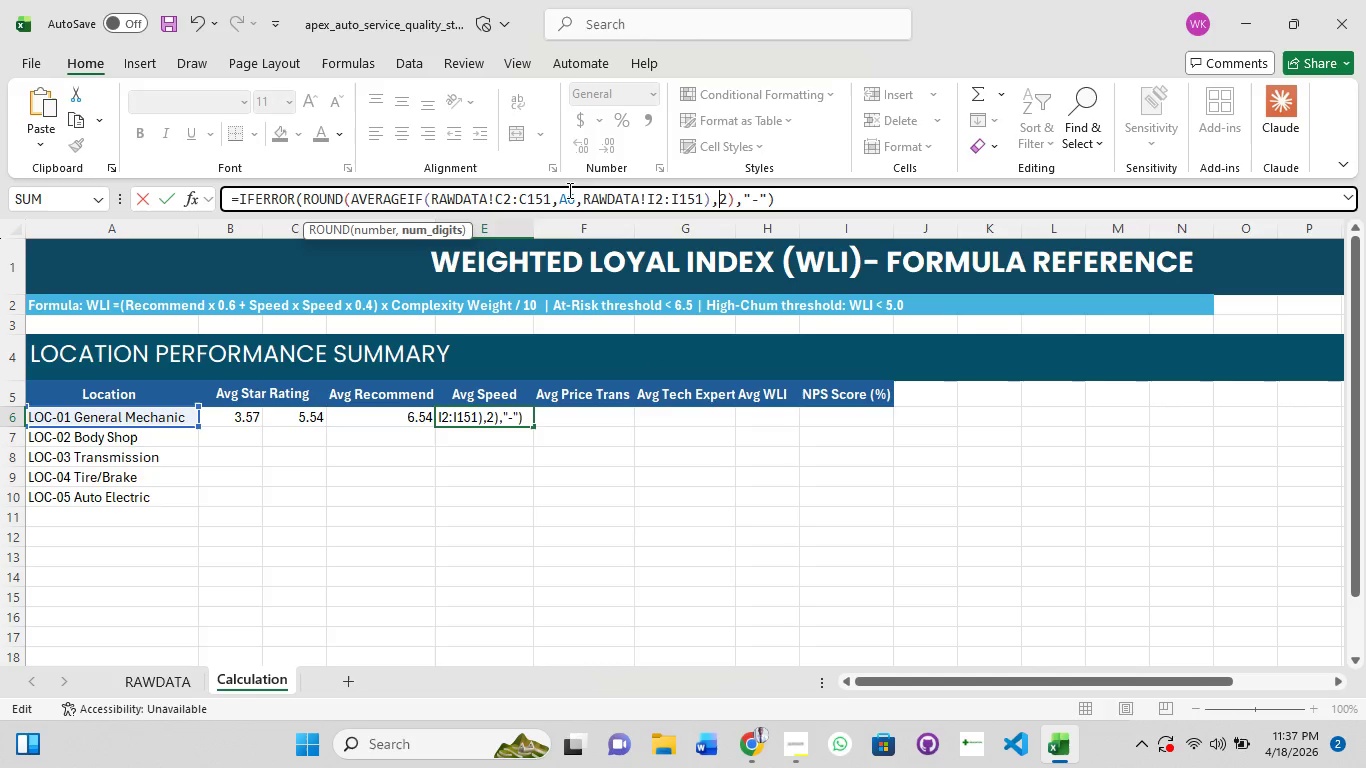 
key(ArrowLeft)
 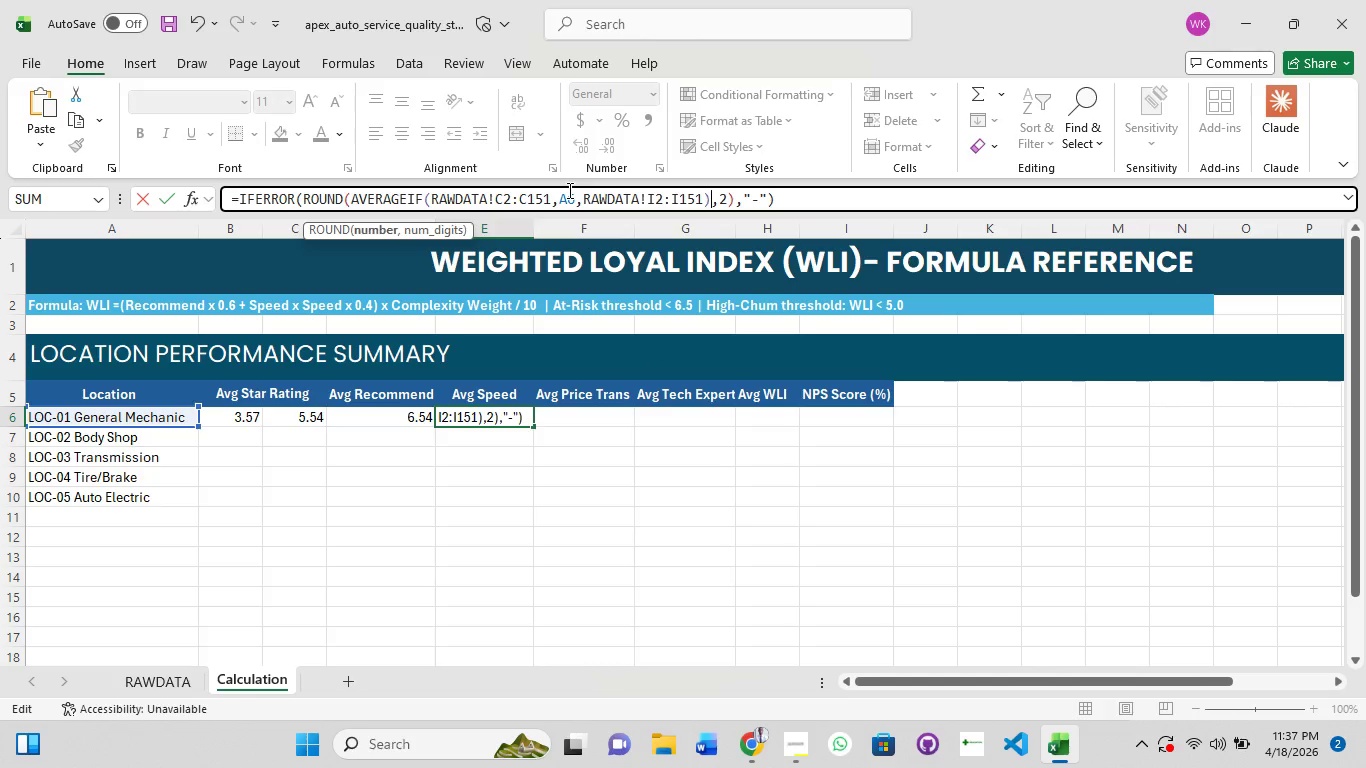 
key(ArrowLeft)
 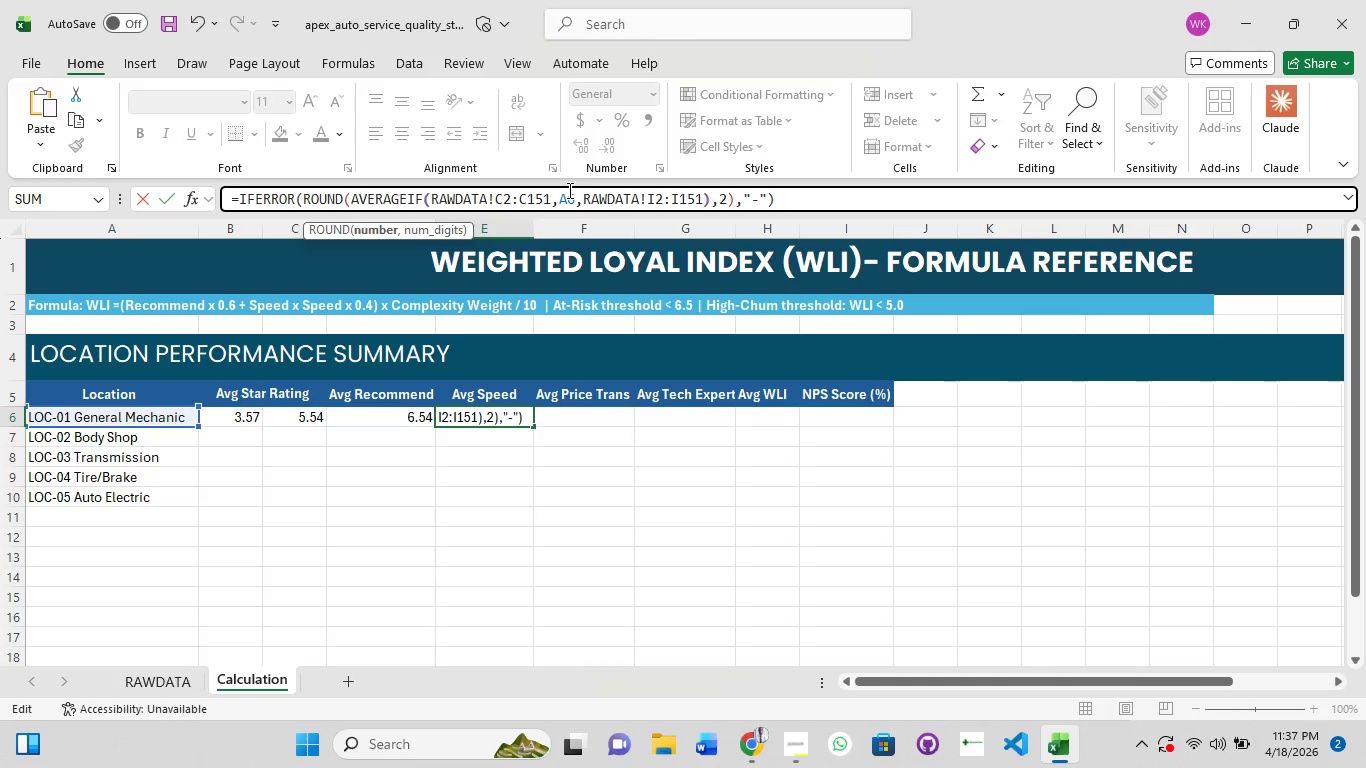 
key(ArrowLeft)
 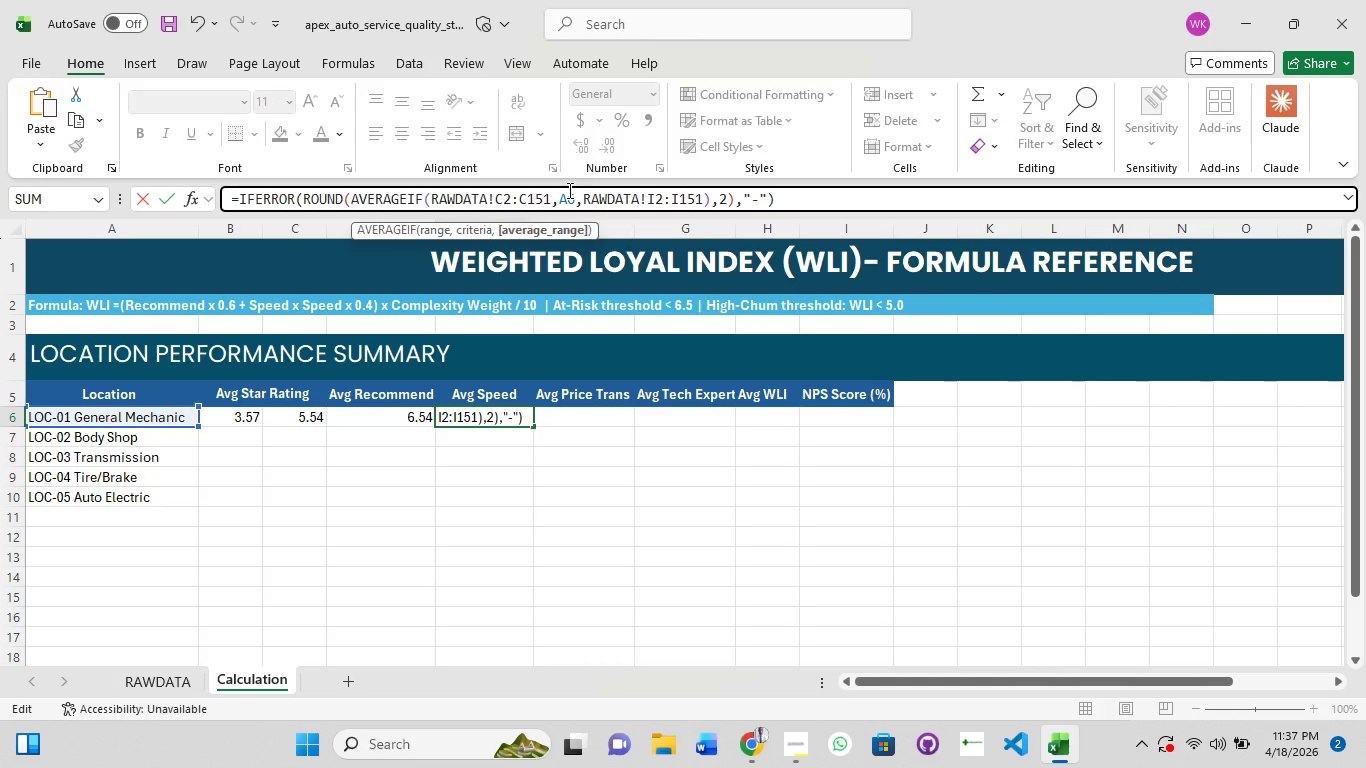 
key(ArrowLeft)
 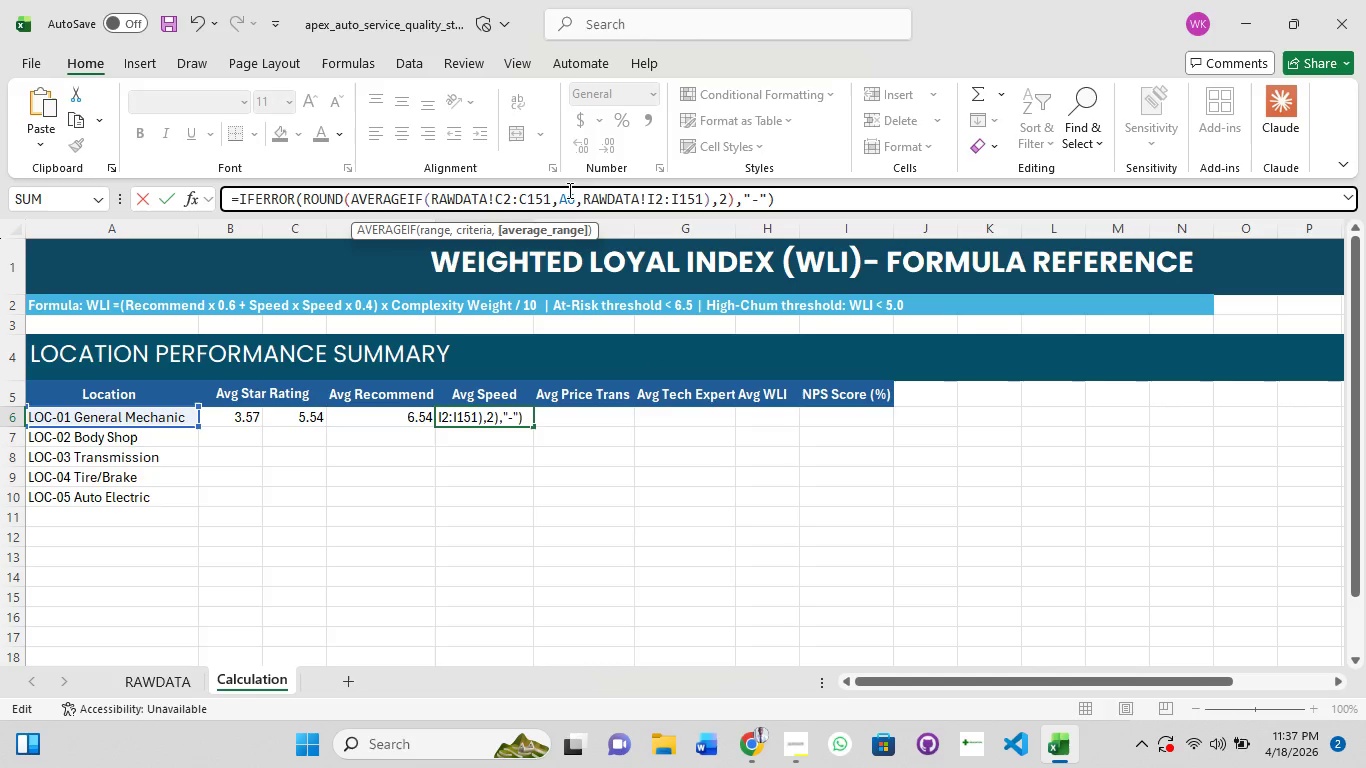 
key(ArrowLeft)
 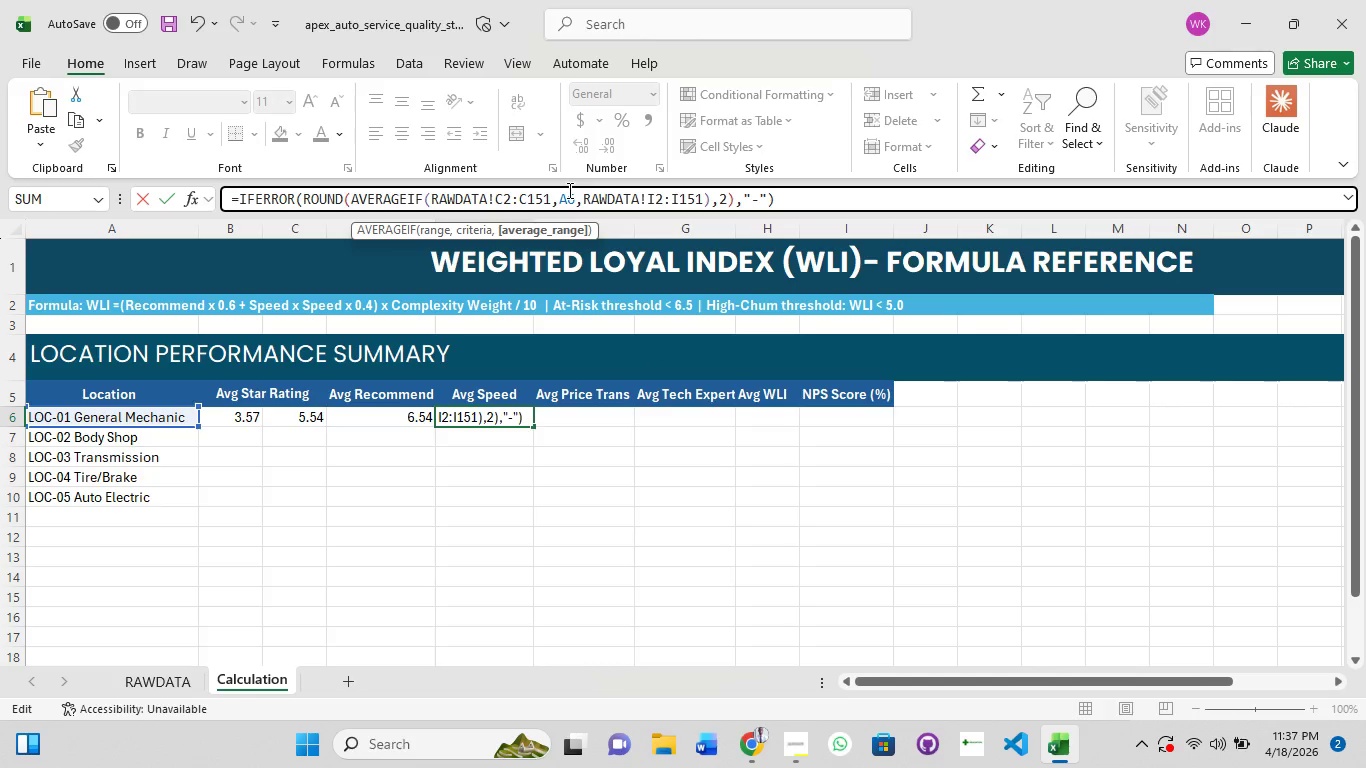 
key(ArrowLeft)
 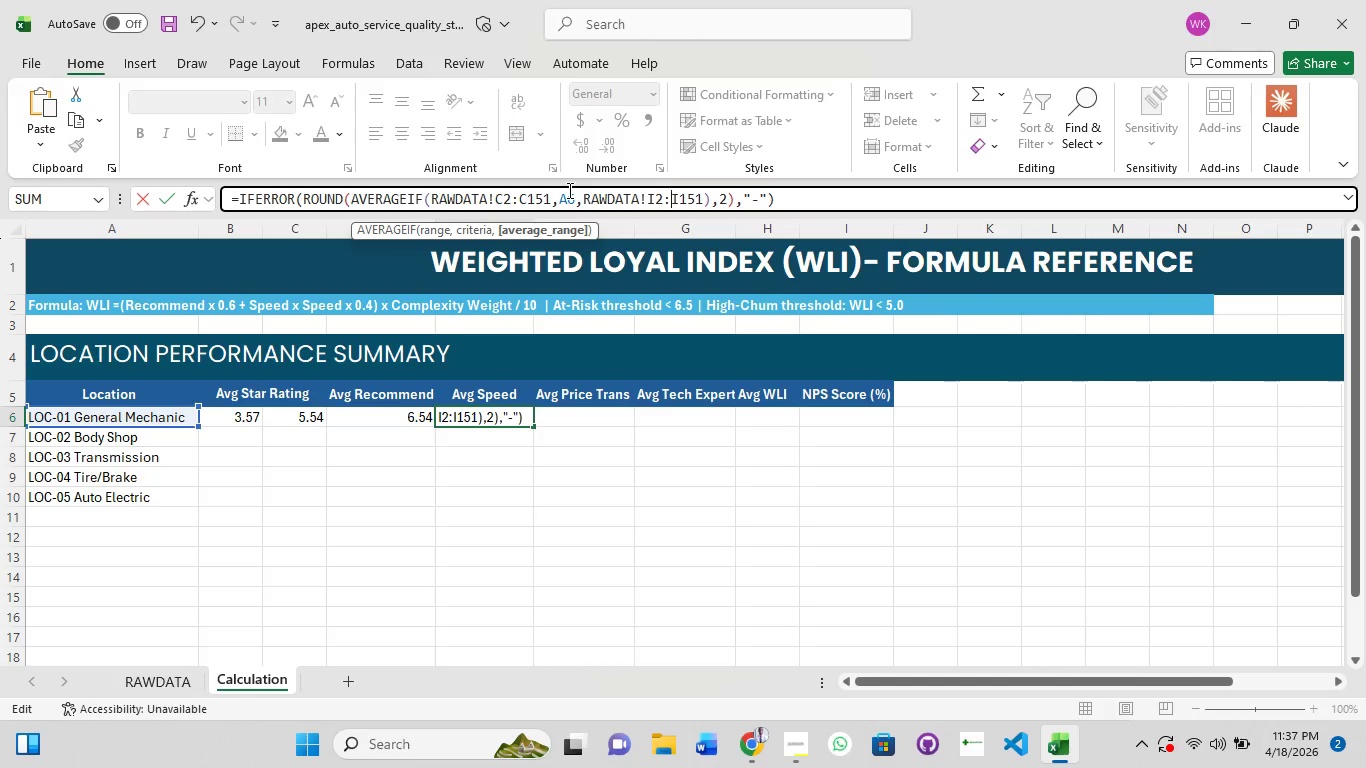 
key(ArrowLeft)
 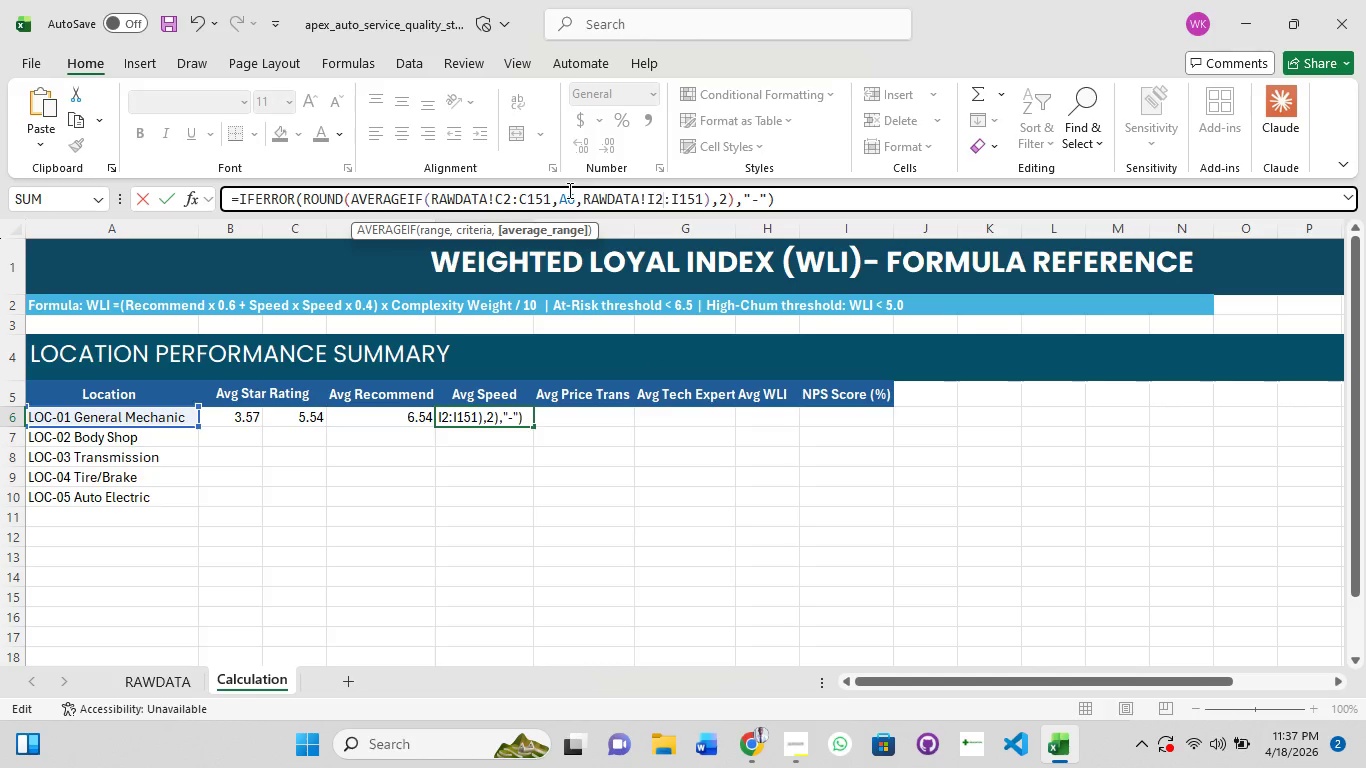 
key(ArrowLeft)
 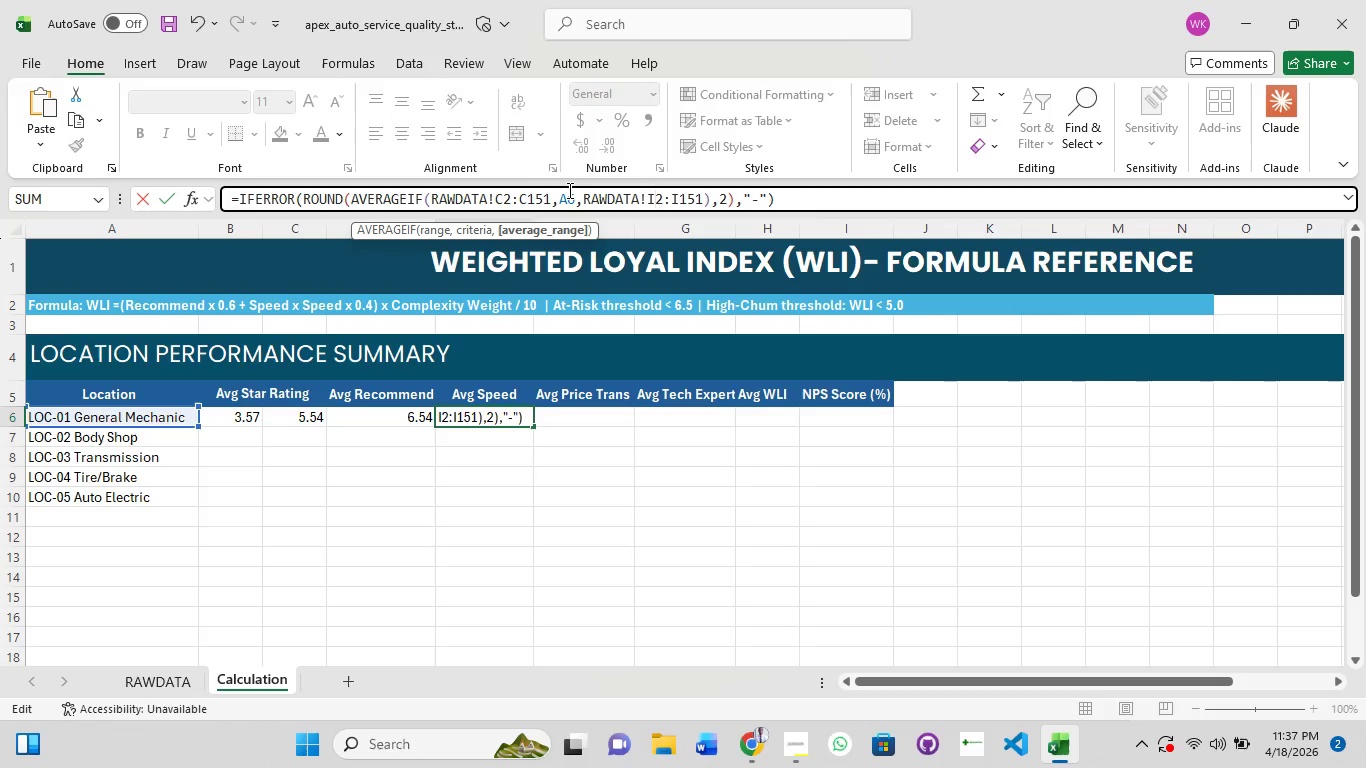 
key(ArrowLeft)
 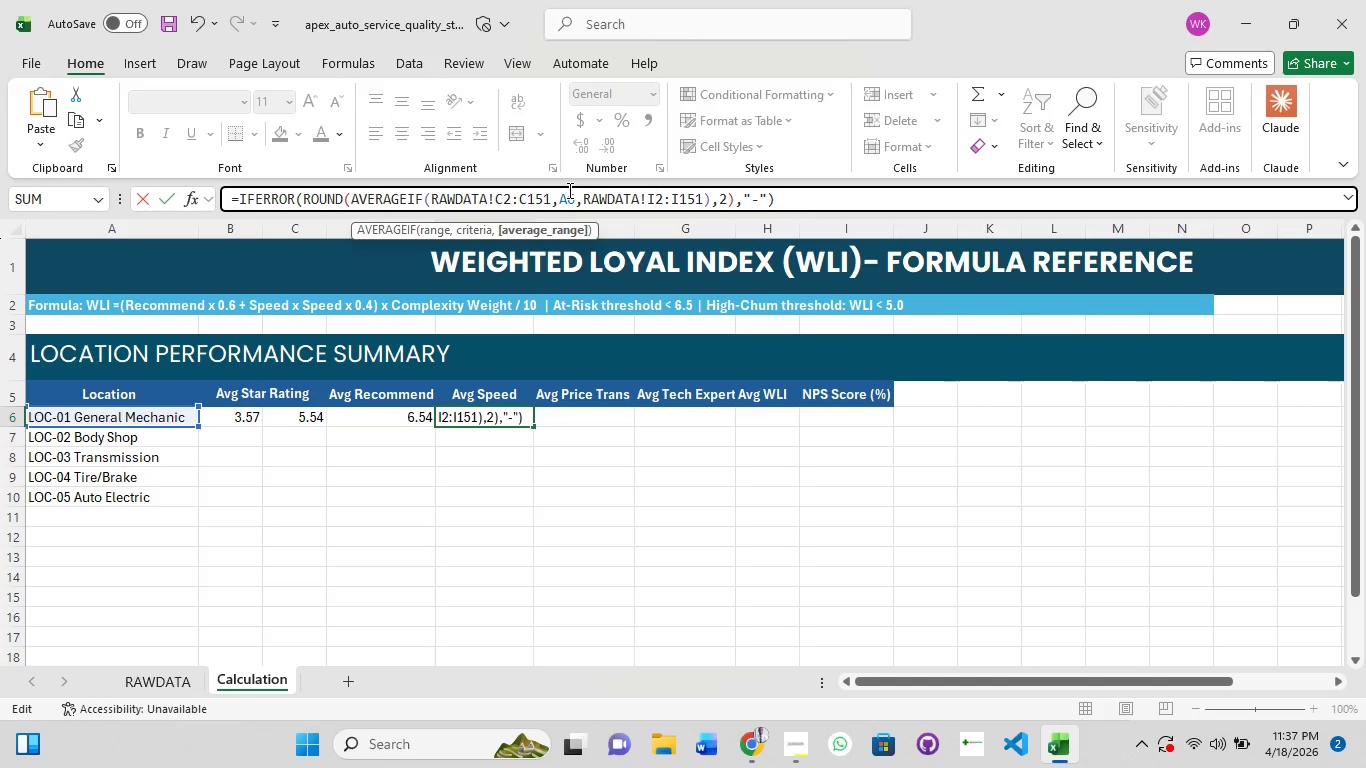 
key(Backspace)
 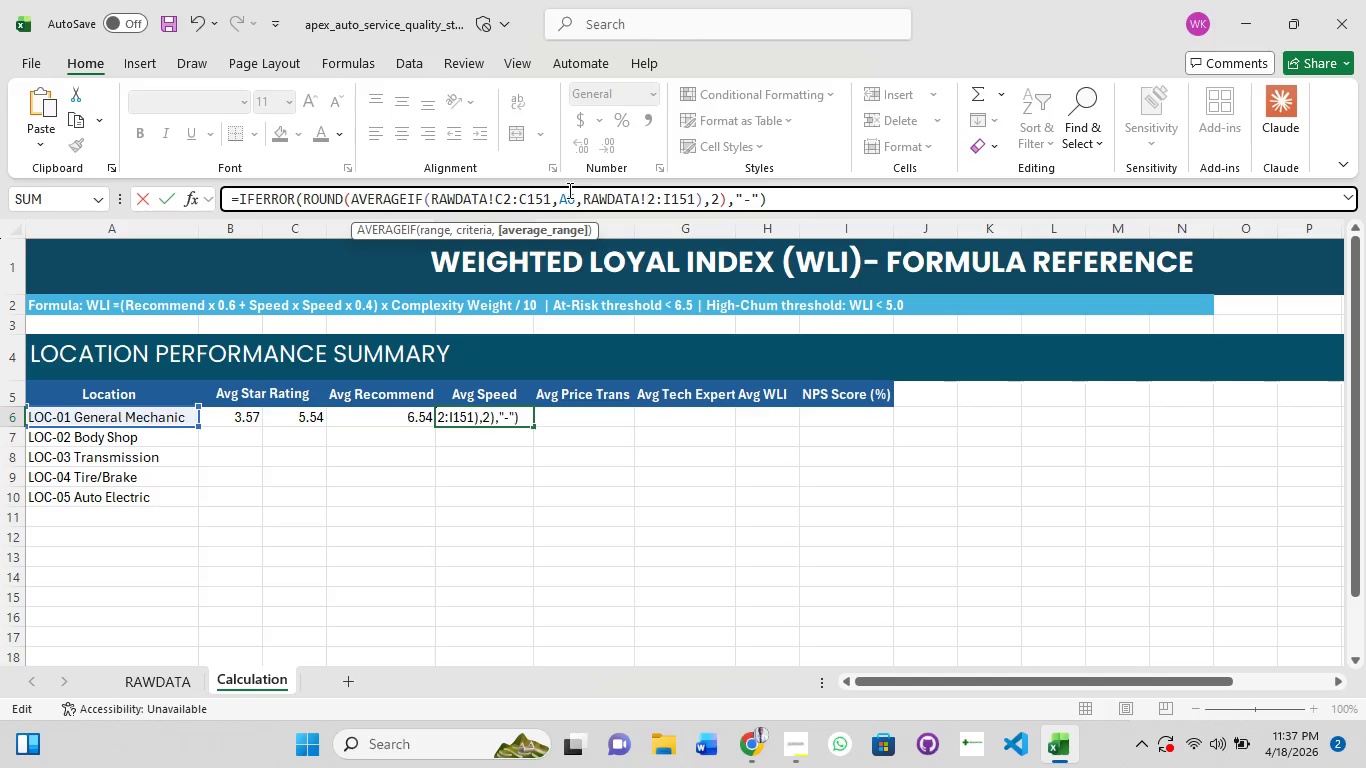 
key(J)
 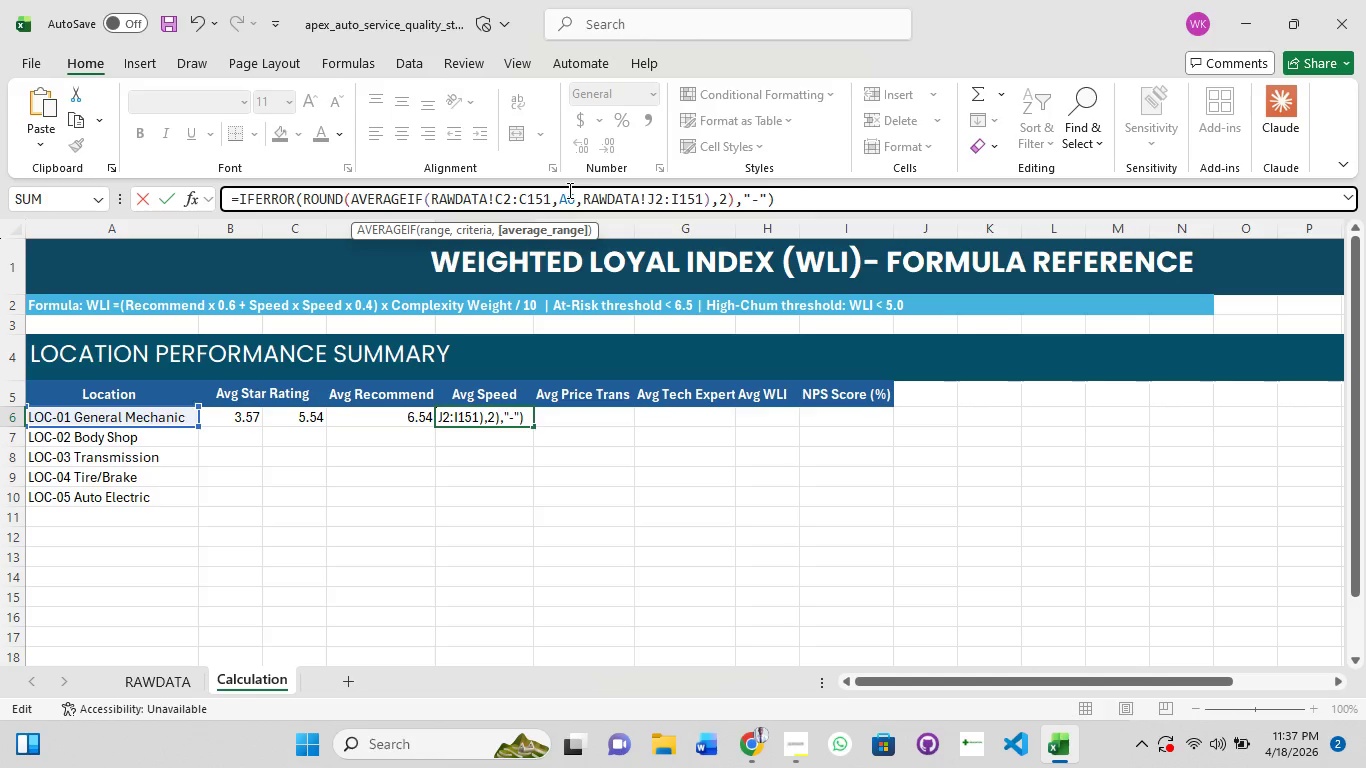 
key(ArrowRight)
 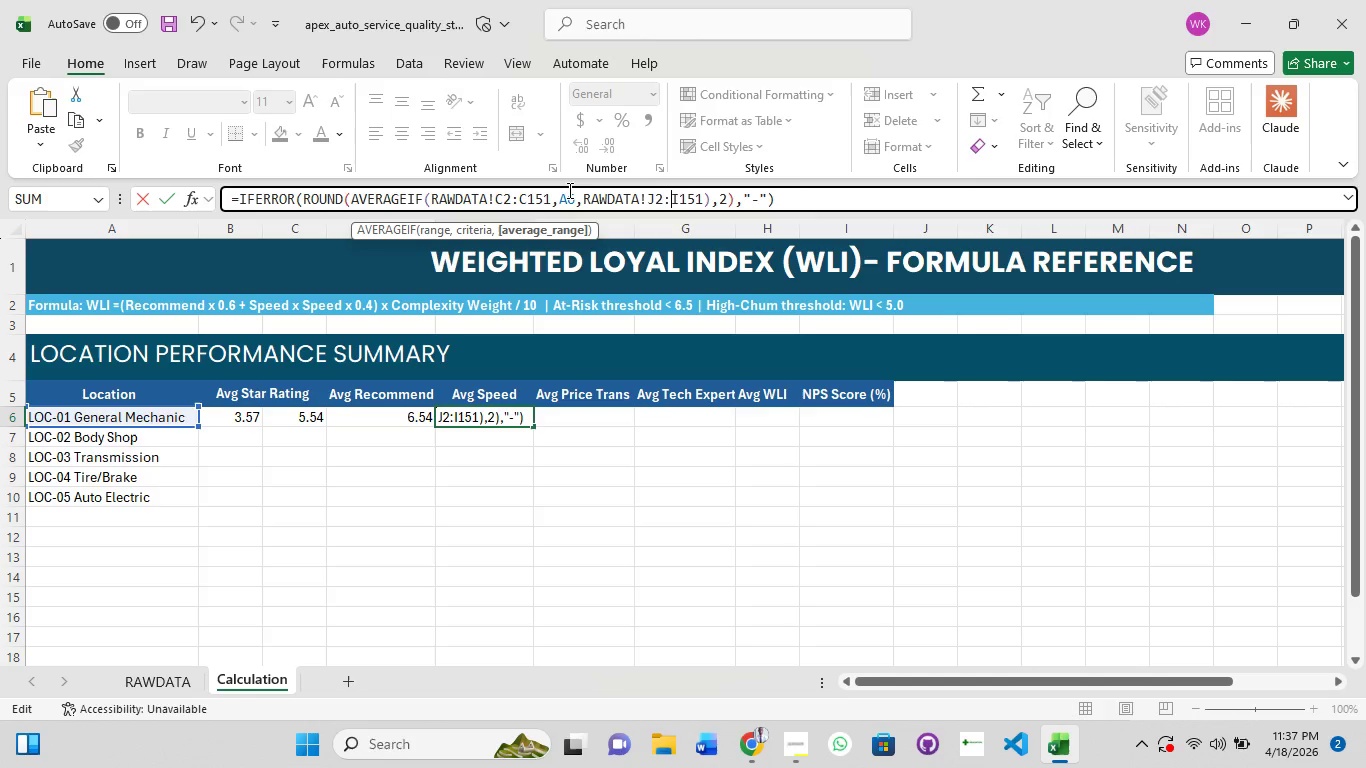 
key(ArrowRight)
 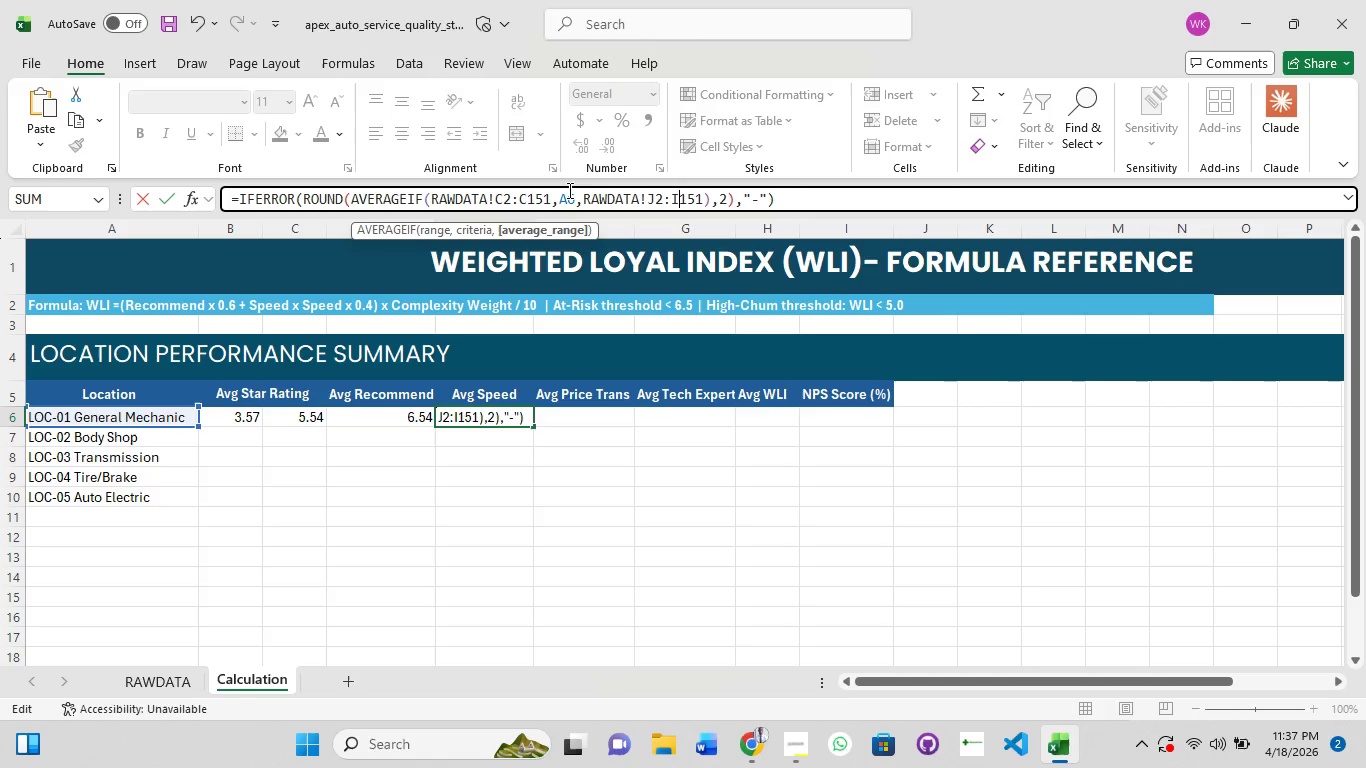 
key(ArrowRight)
 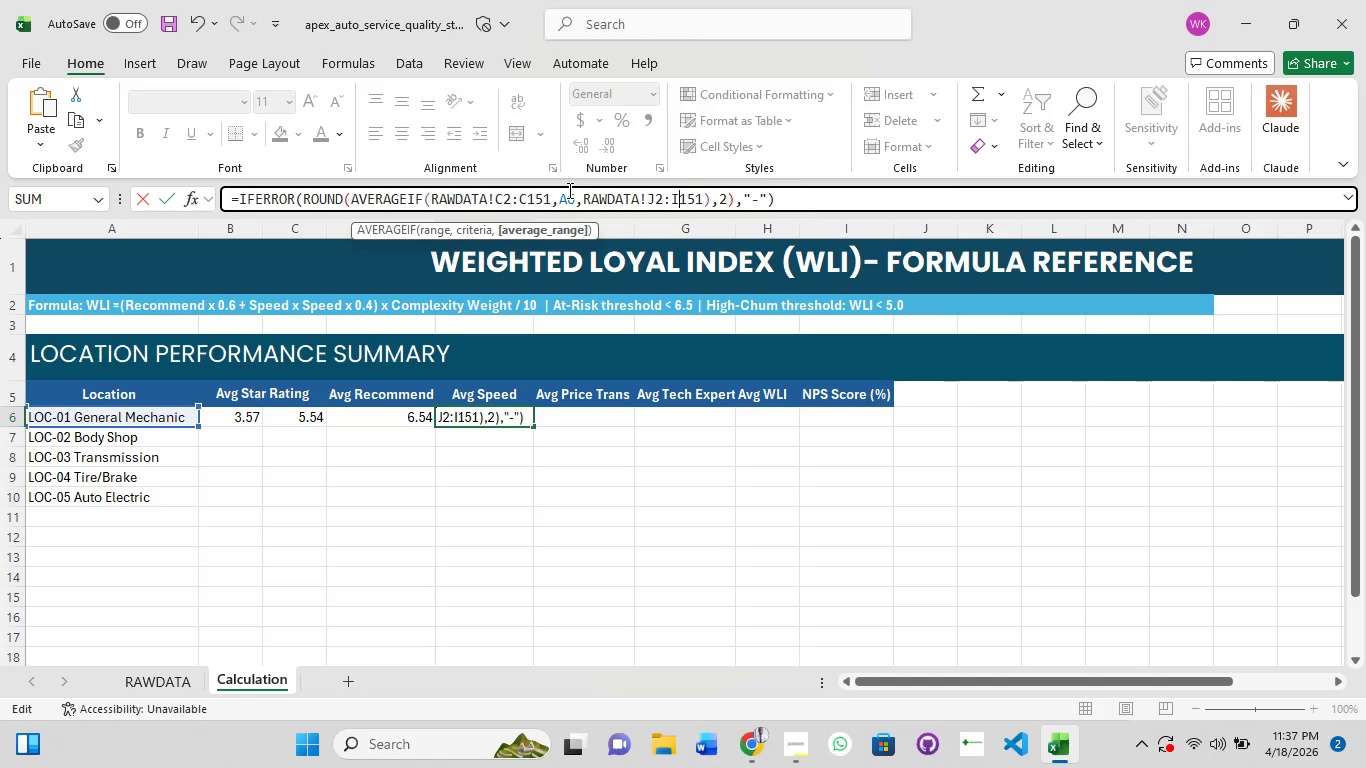 
key(Backspace)
 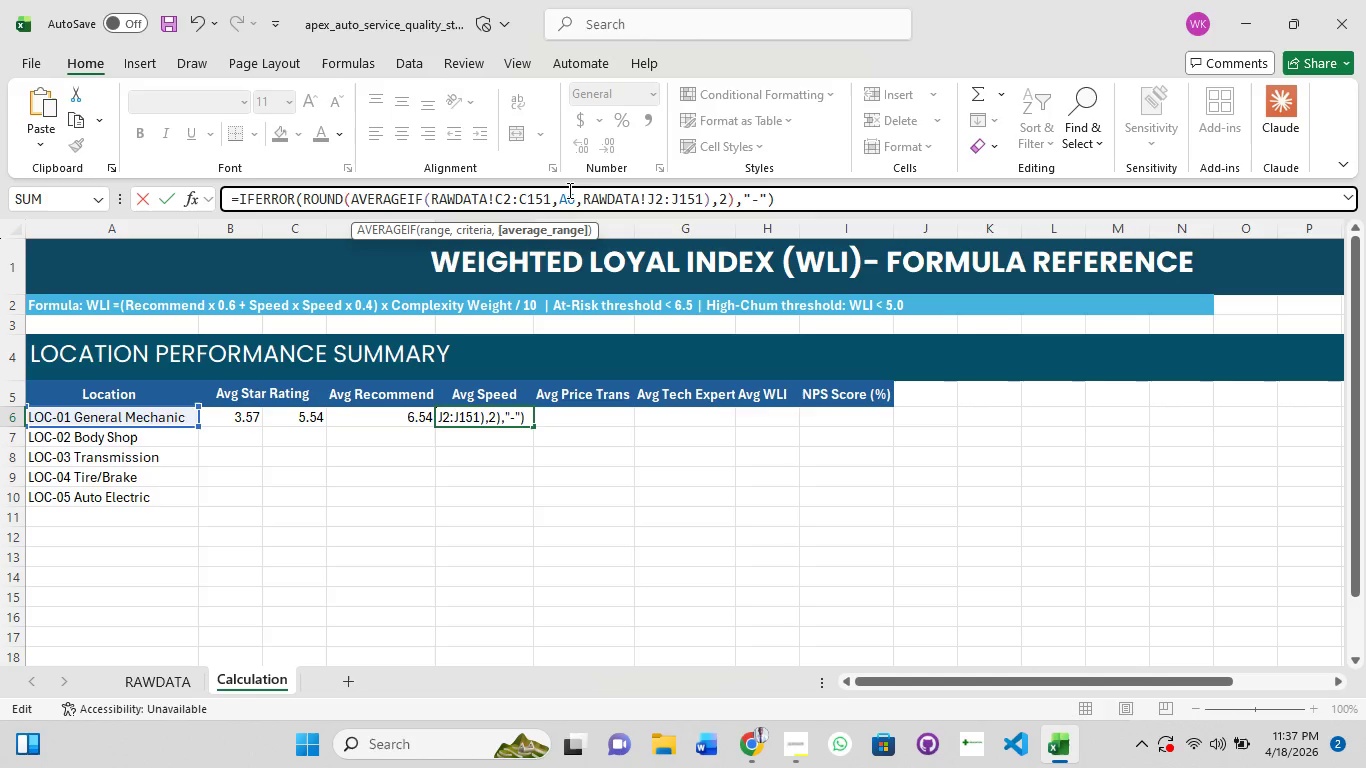 
key(J)
 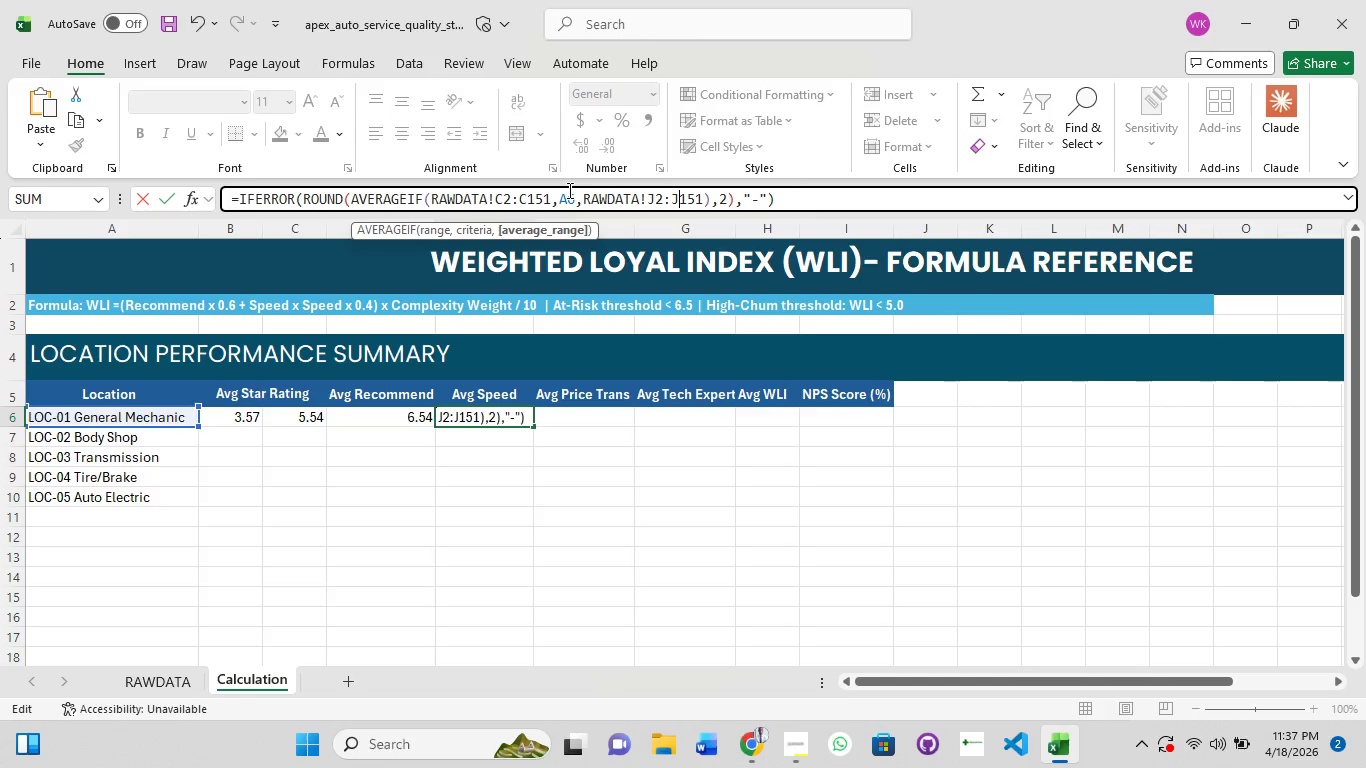 
key(Enter)
 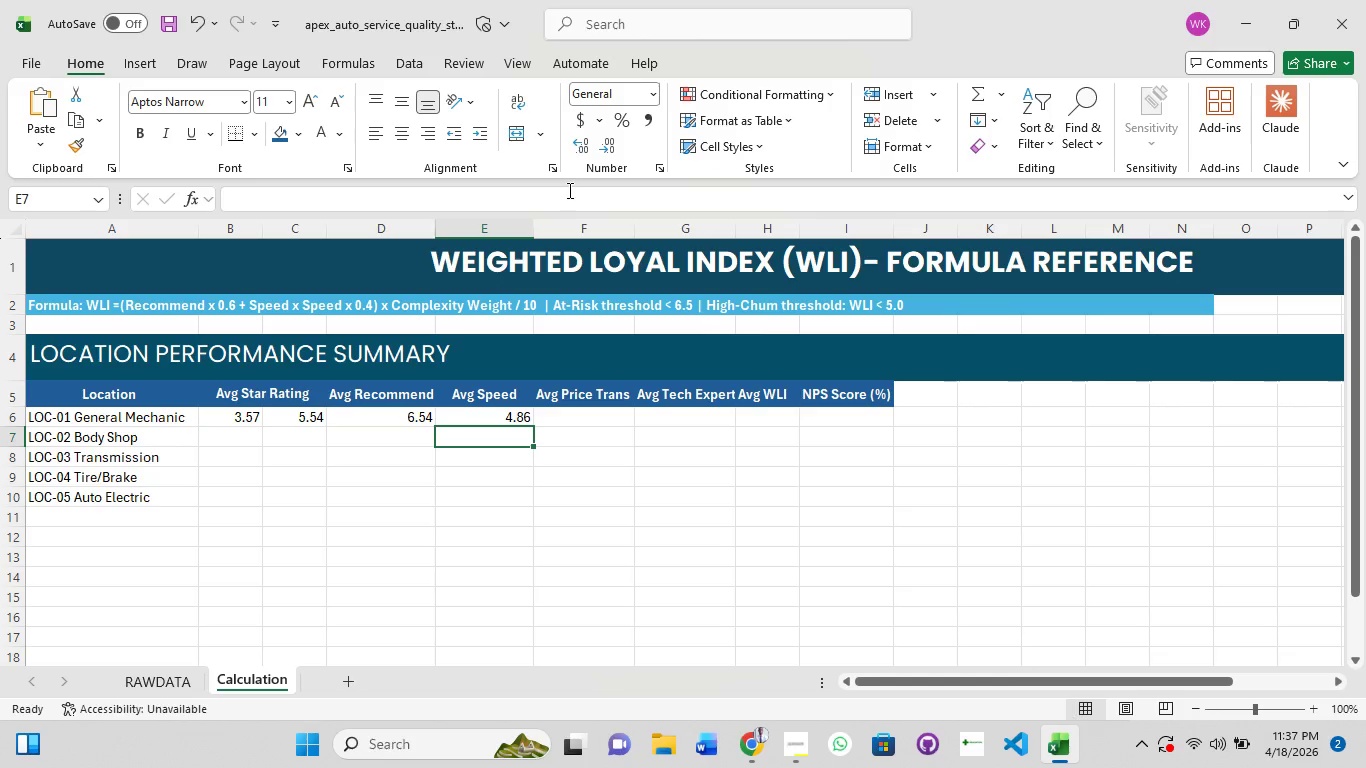 
wait(6.48)
 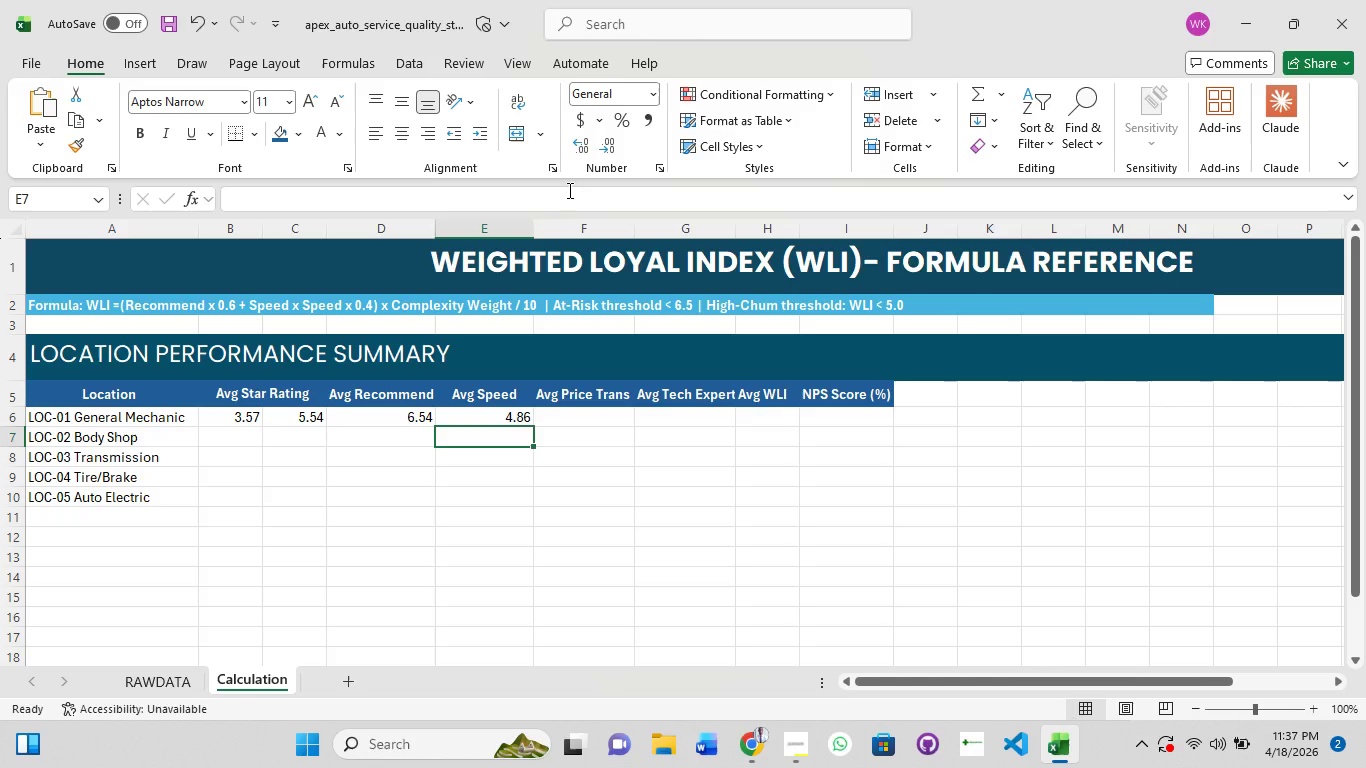 
left_click([485, 416])
 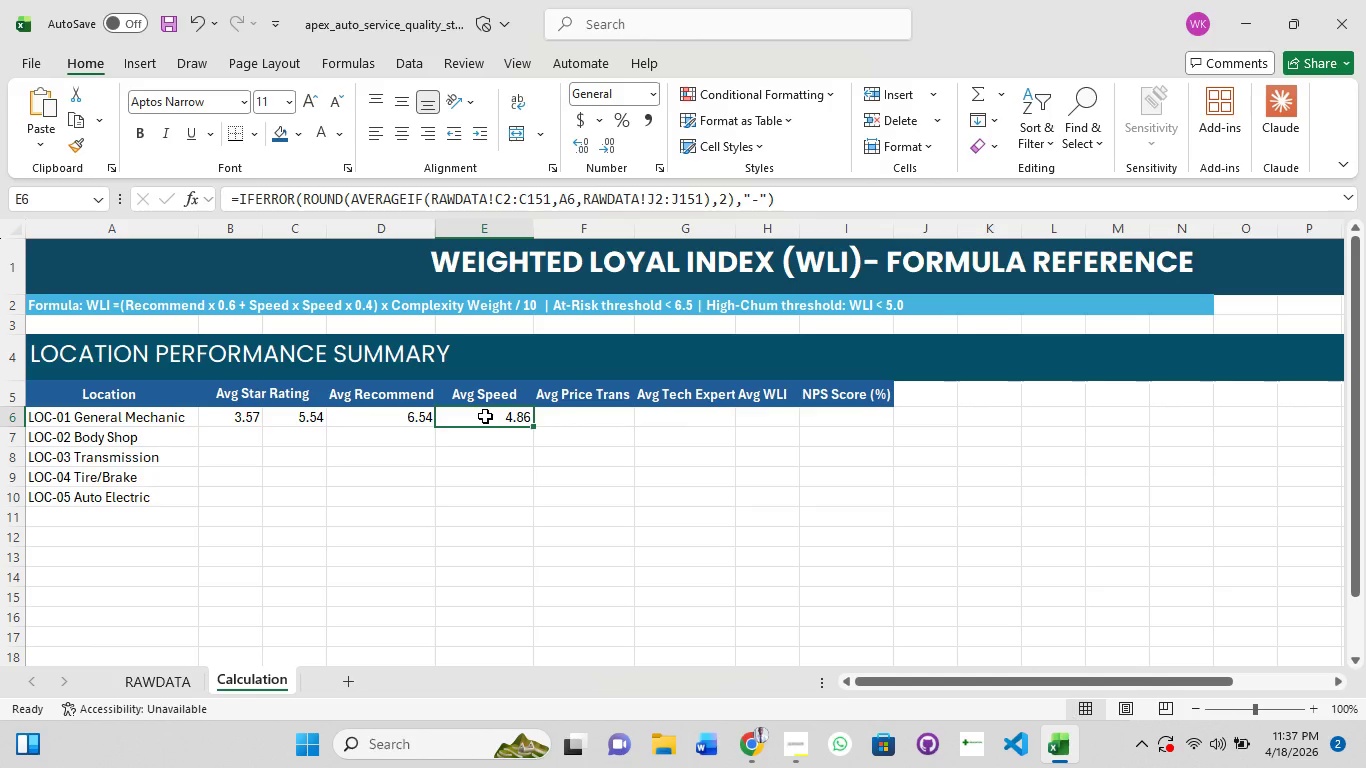 
hold_key(key=ControlLeft, duration=0.69)
 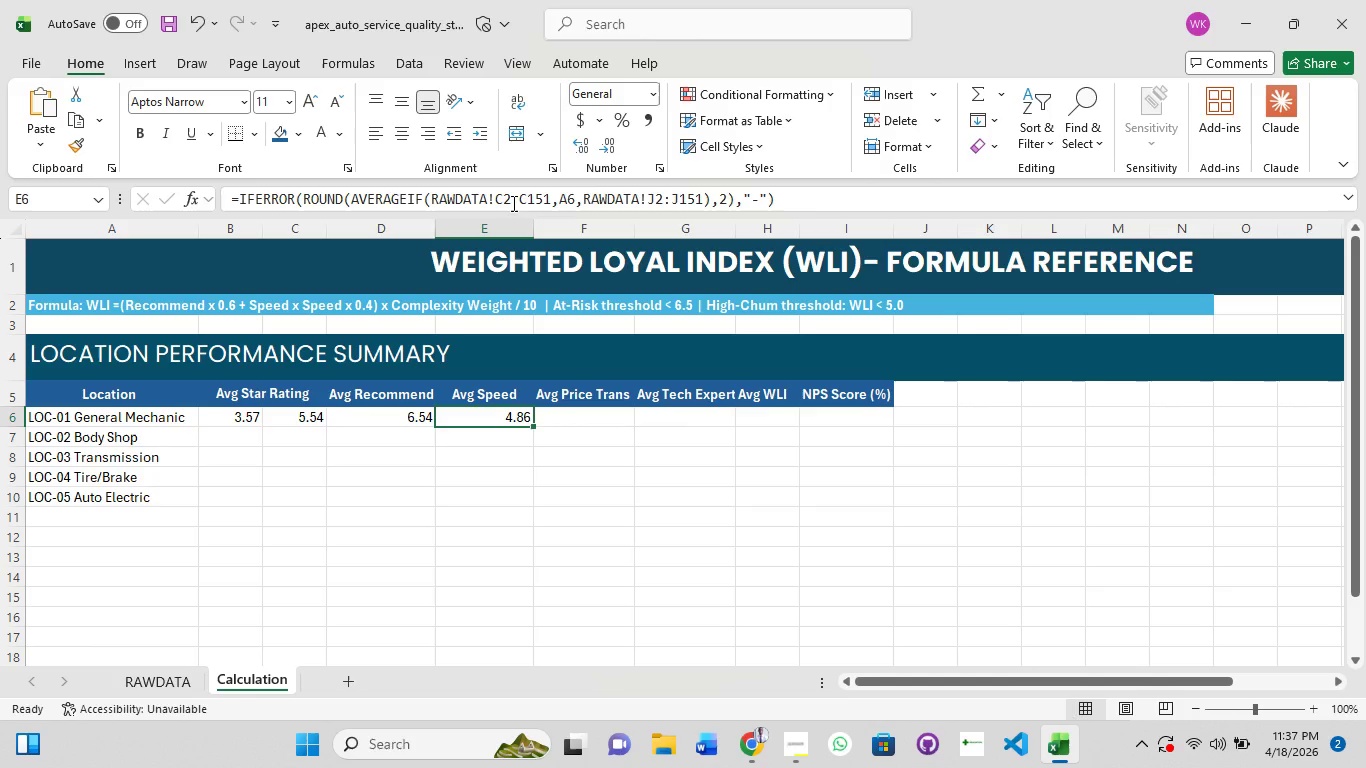 
left_click([512, 203])
 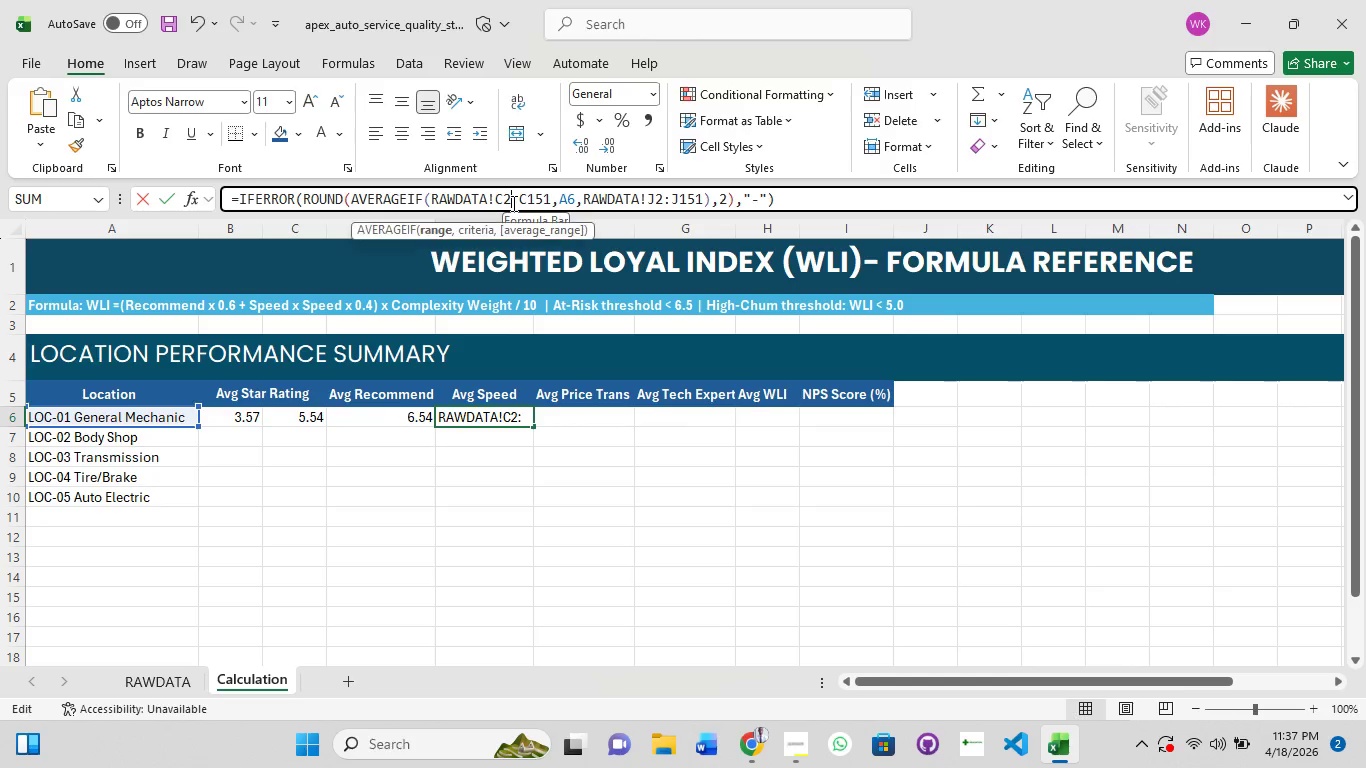 
key(Control+A)
 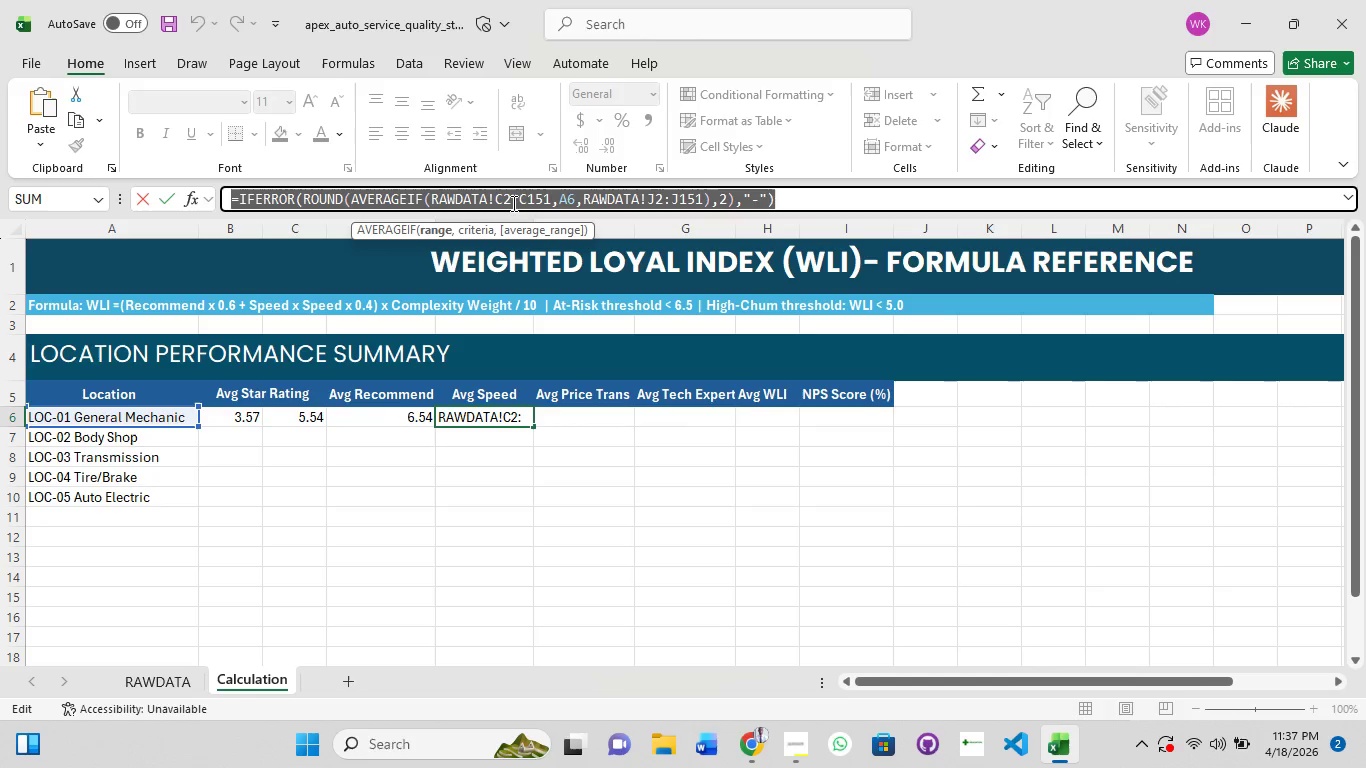 
key(Control+C)
 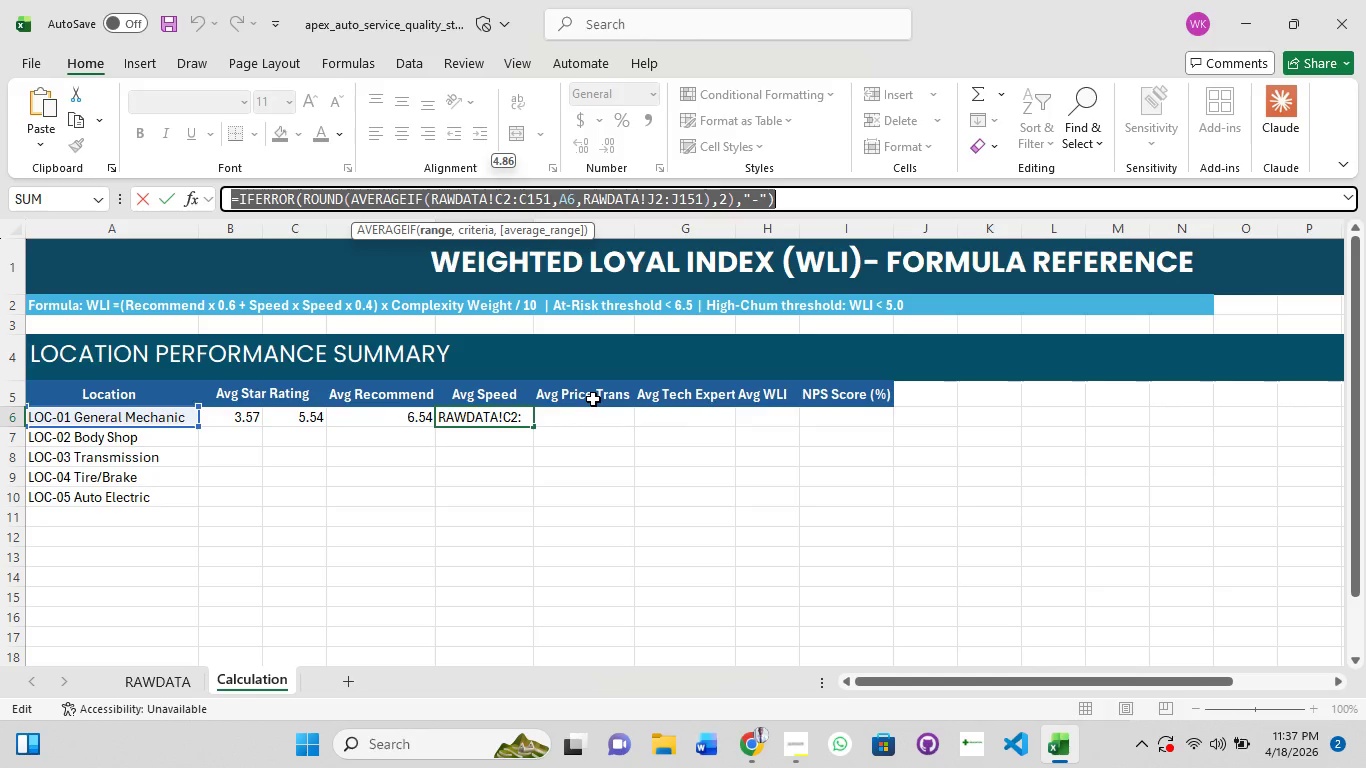 
key(Escape)
 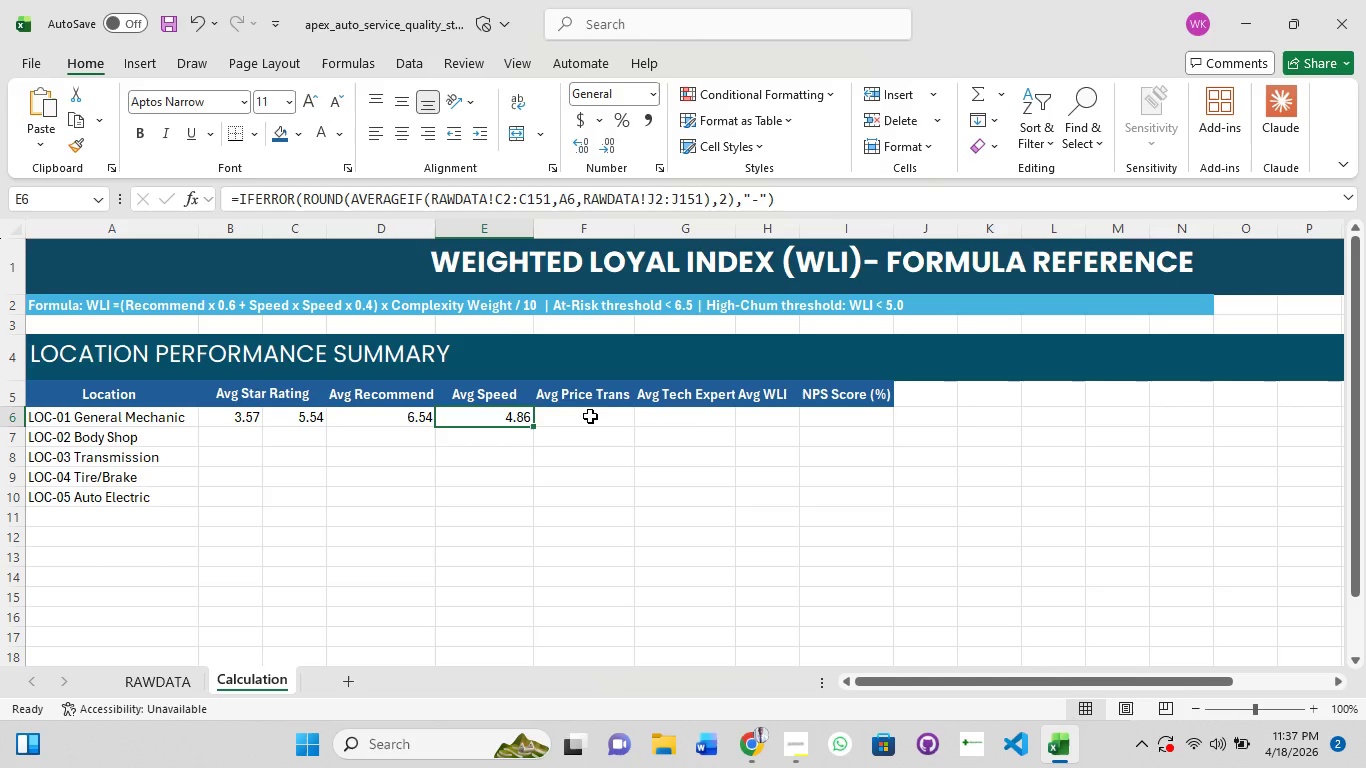 
left_click([590, 413])
 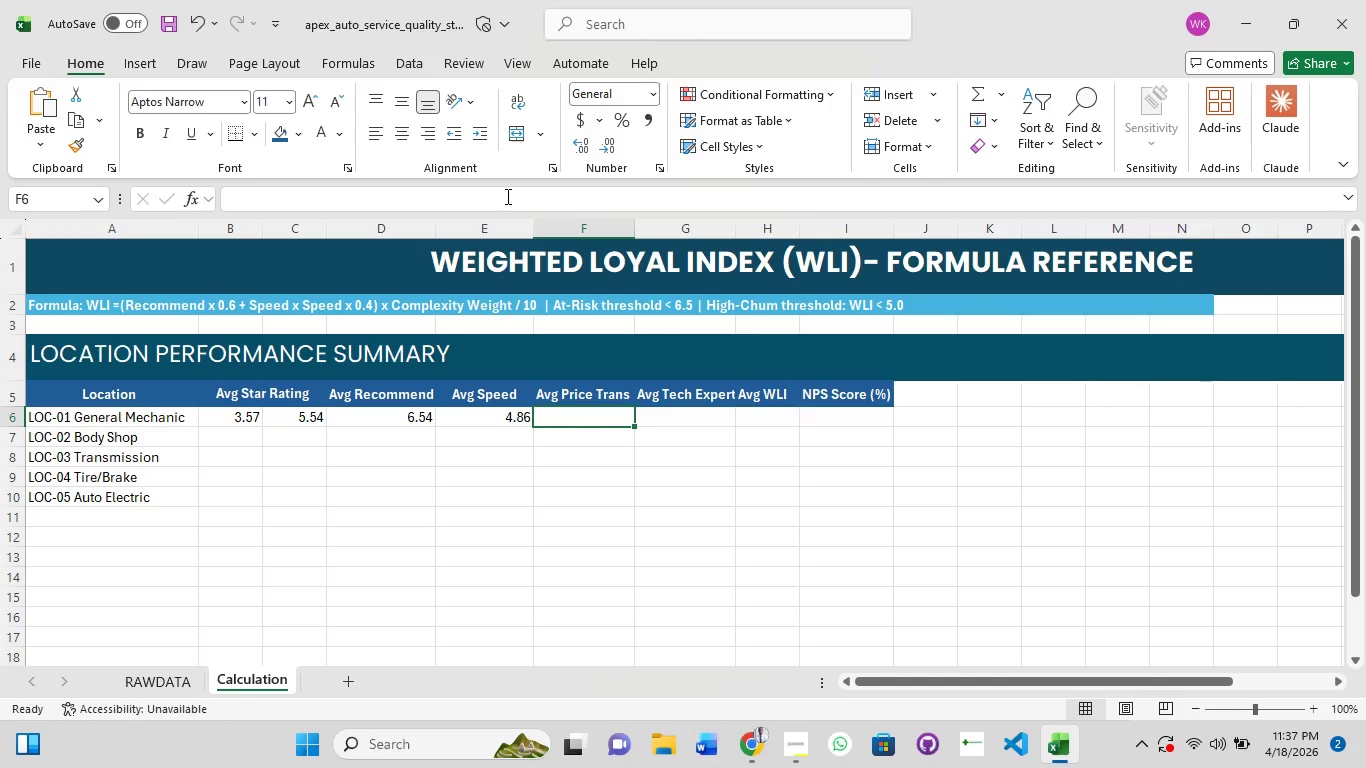 
left_click([506, 196])
 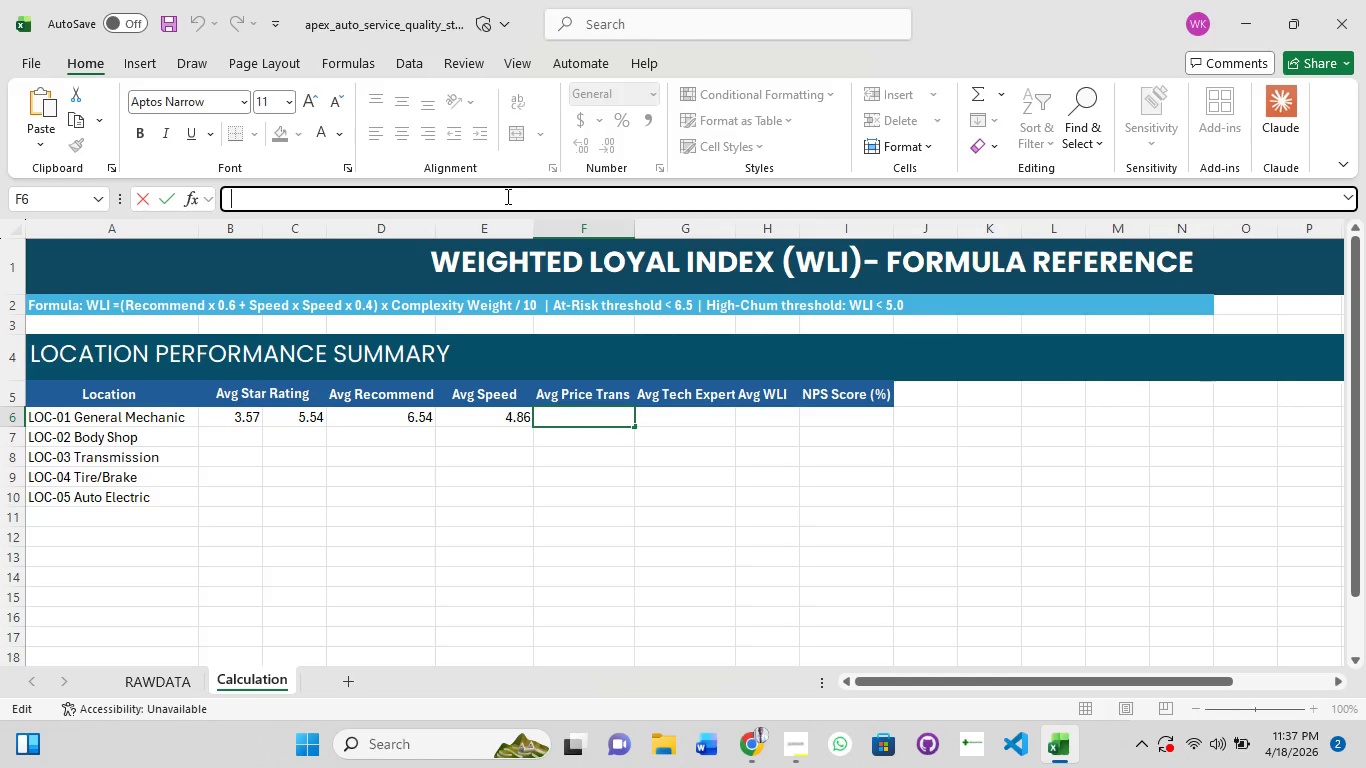 
key(Control+V)
 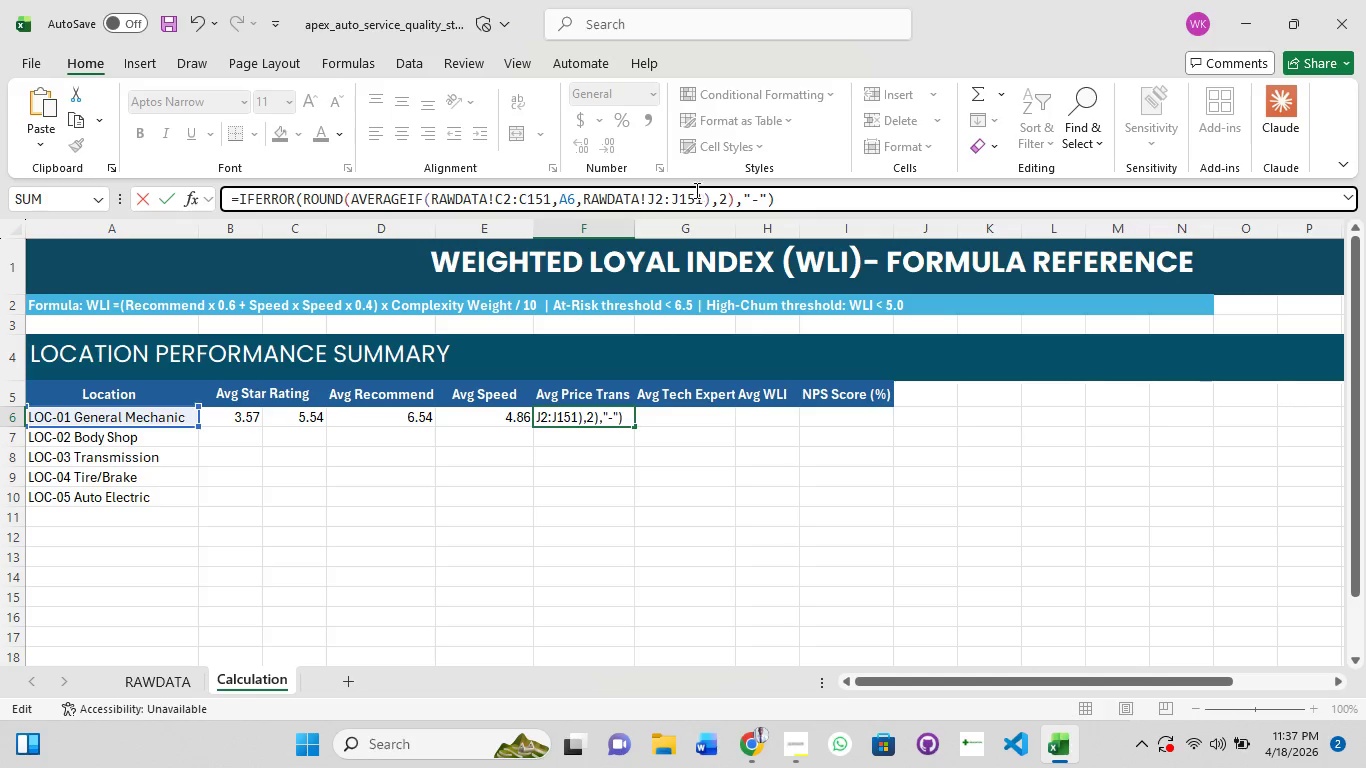 
wait(15.14)
 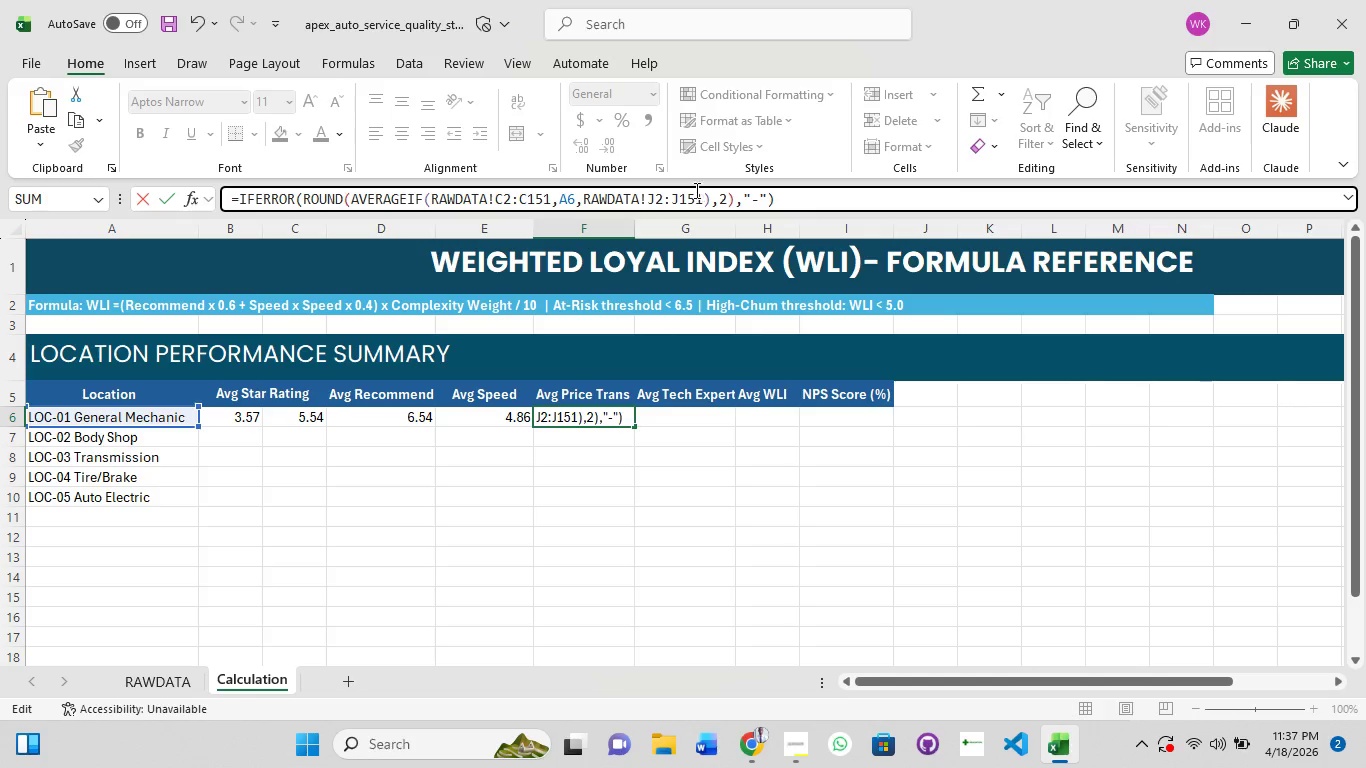 
left_click([653, 197])
 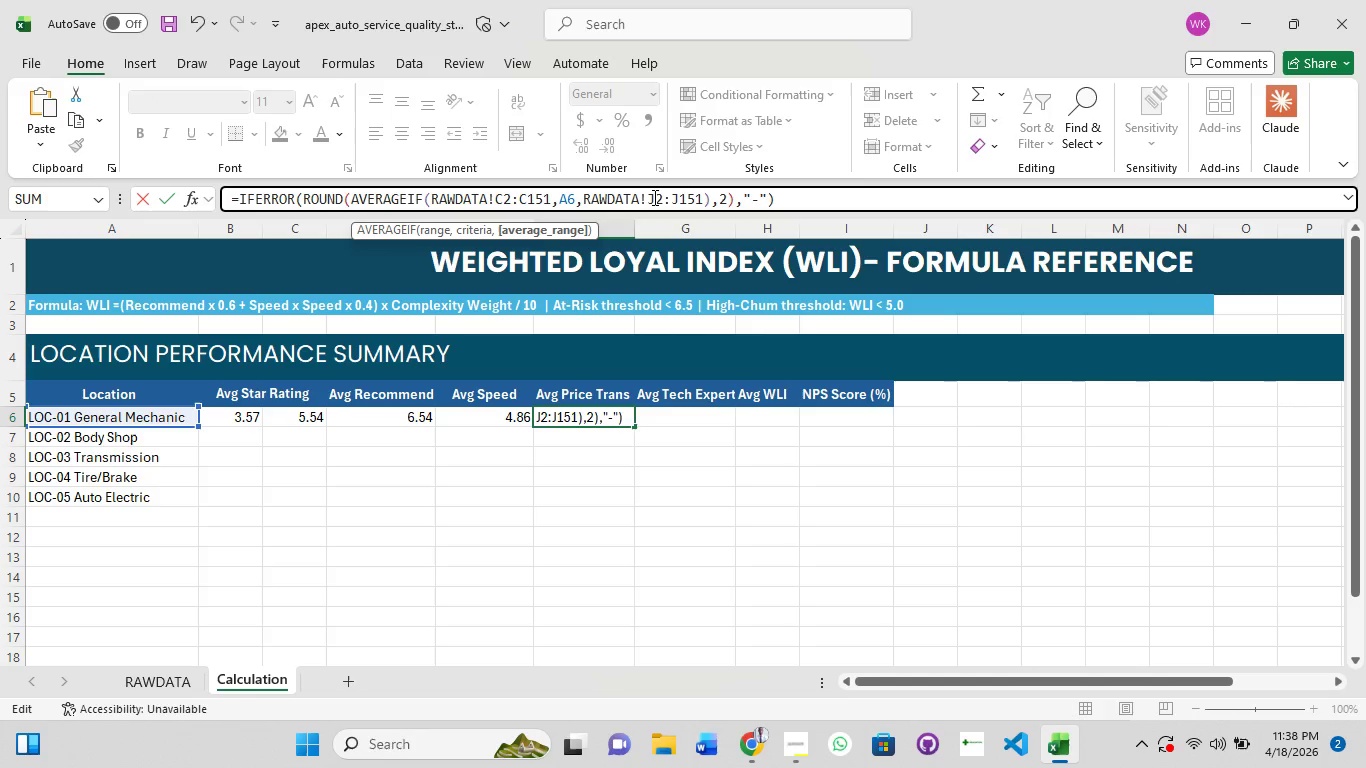 
key(Backspace)
 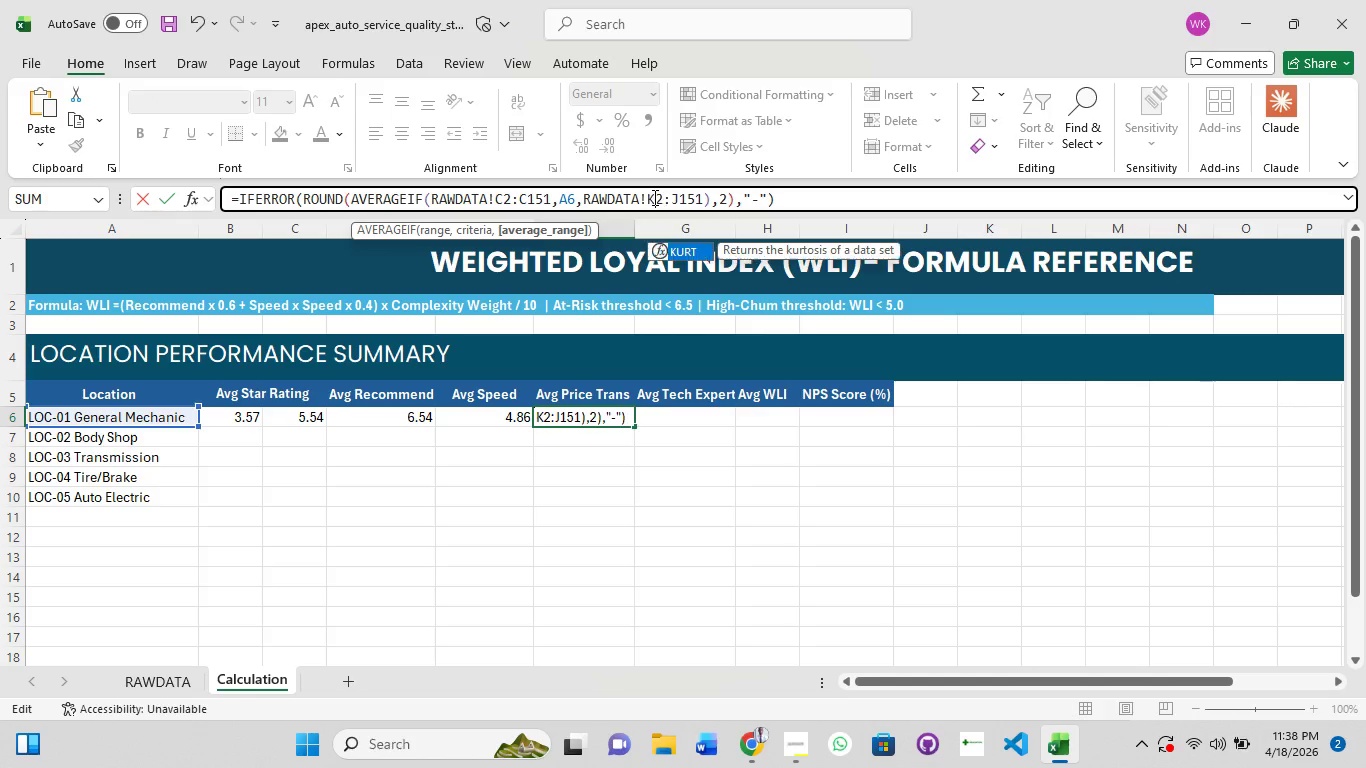 
key(K)
 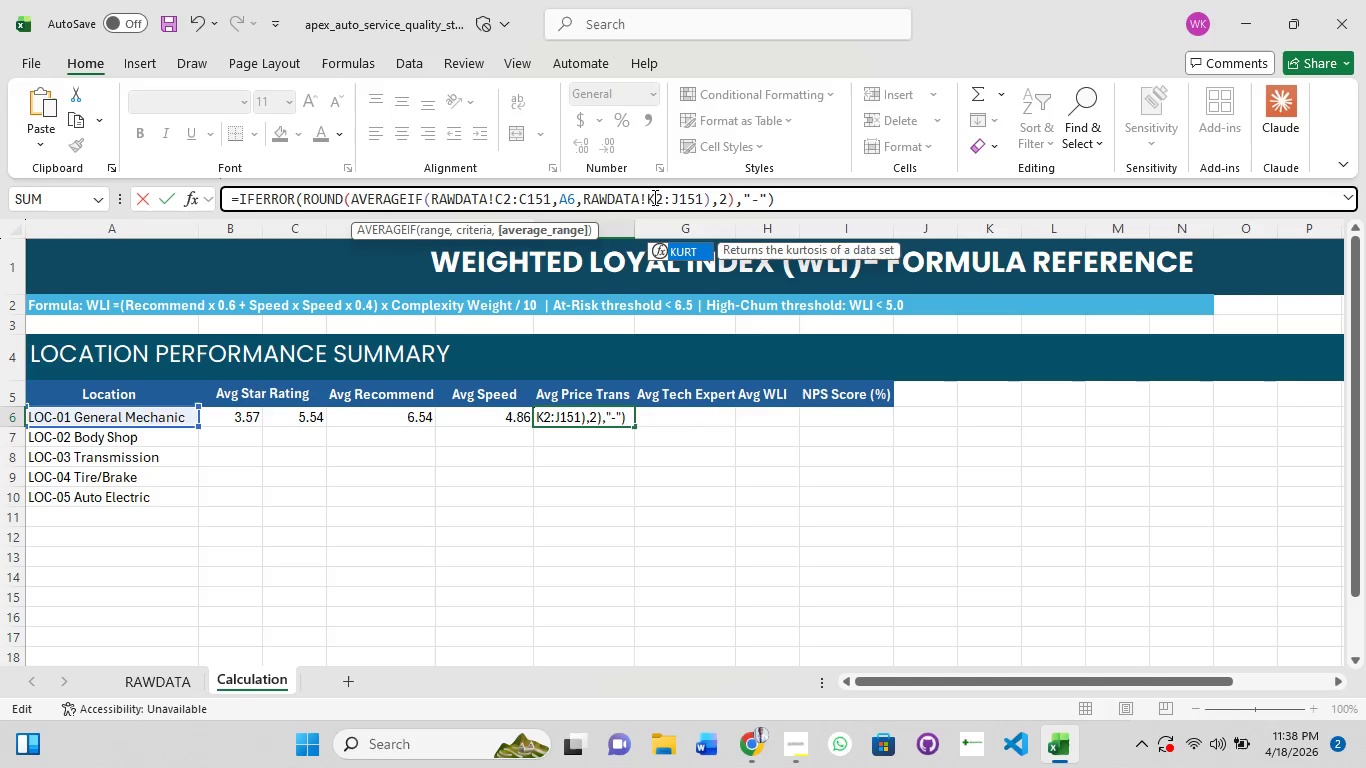 
key(ArrowRight)
 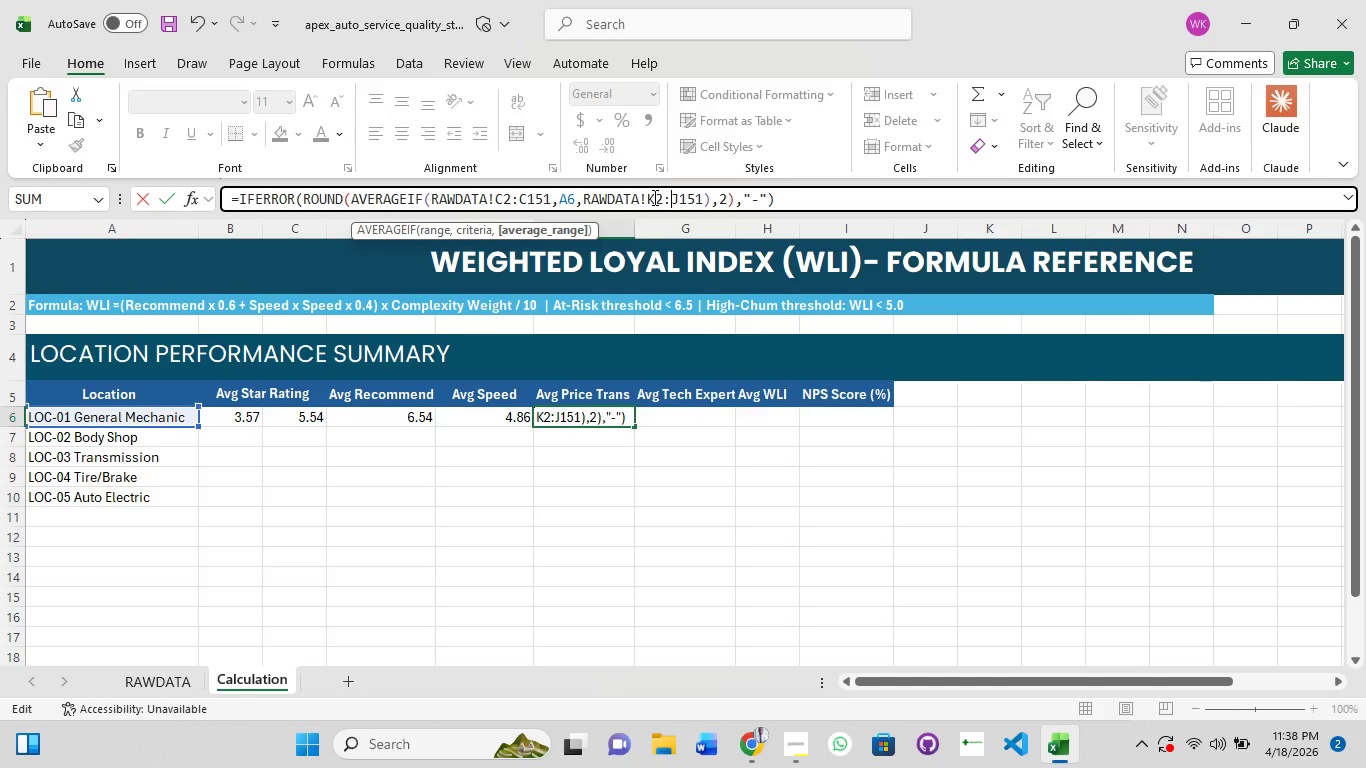 
key(ArrowRight)
 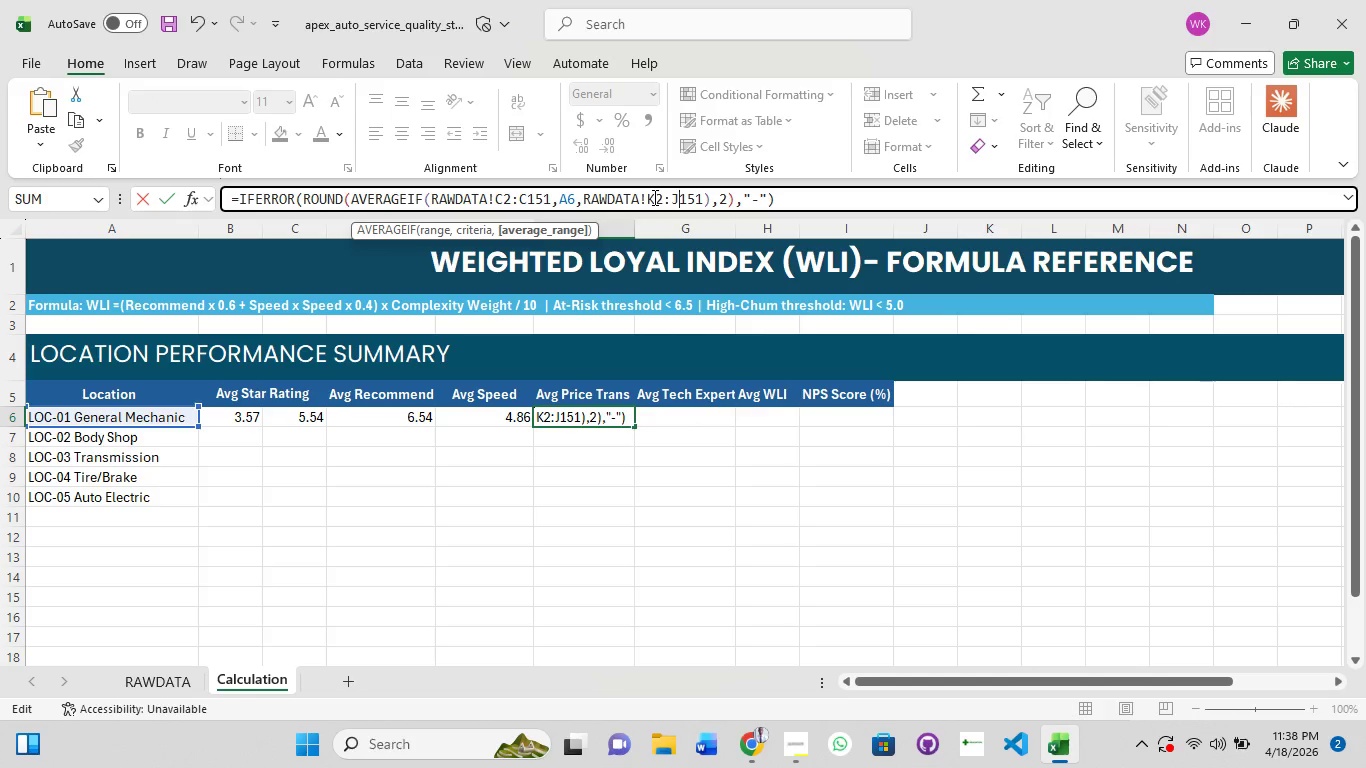 
key(ArrowRight)
 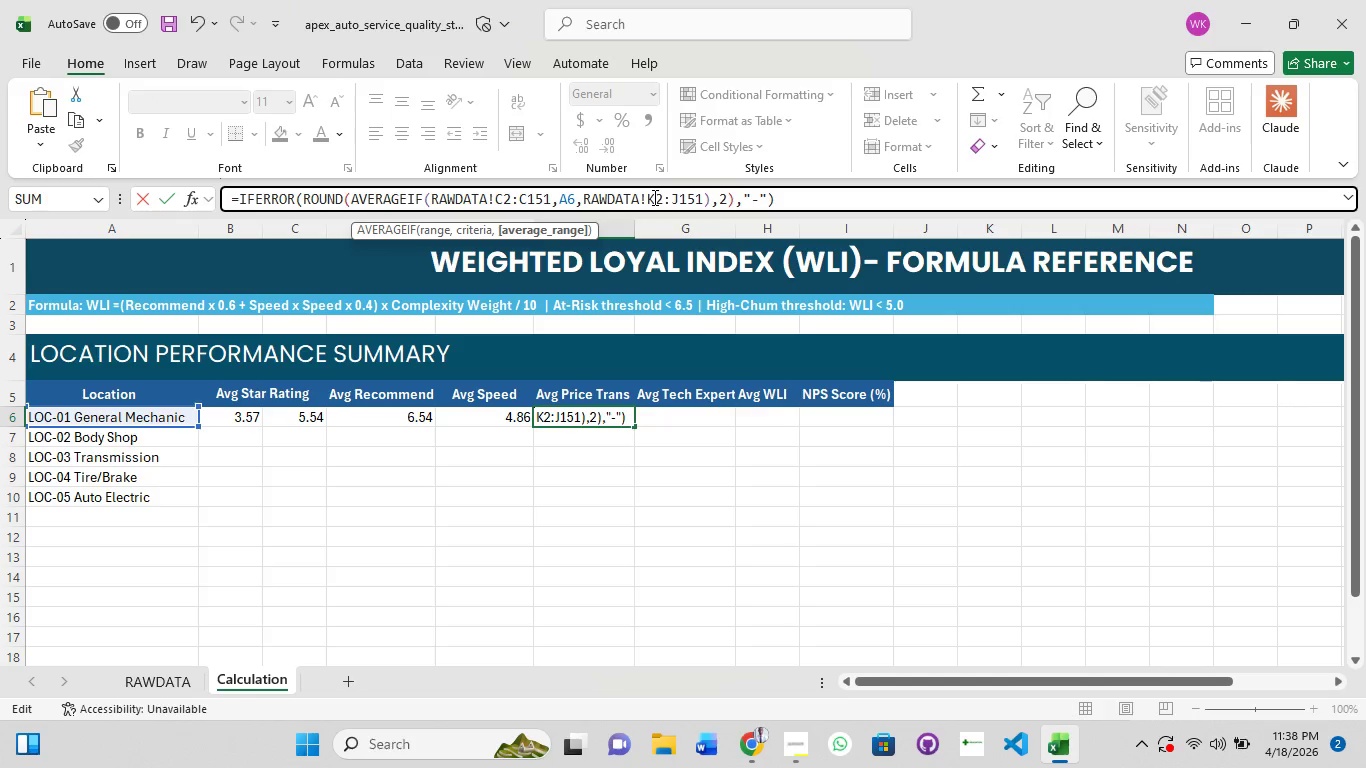 
key(Backspace)
 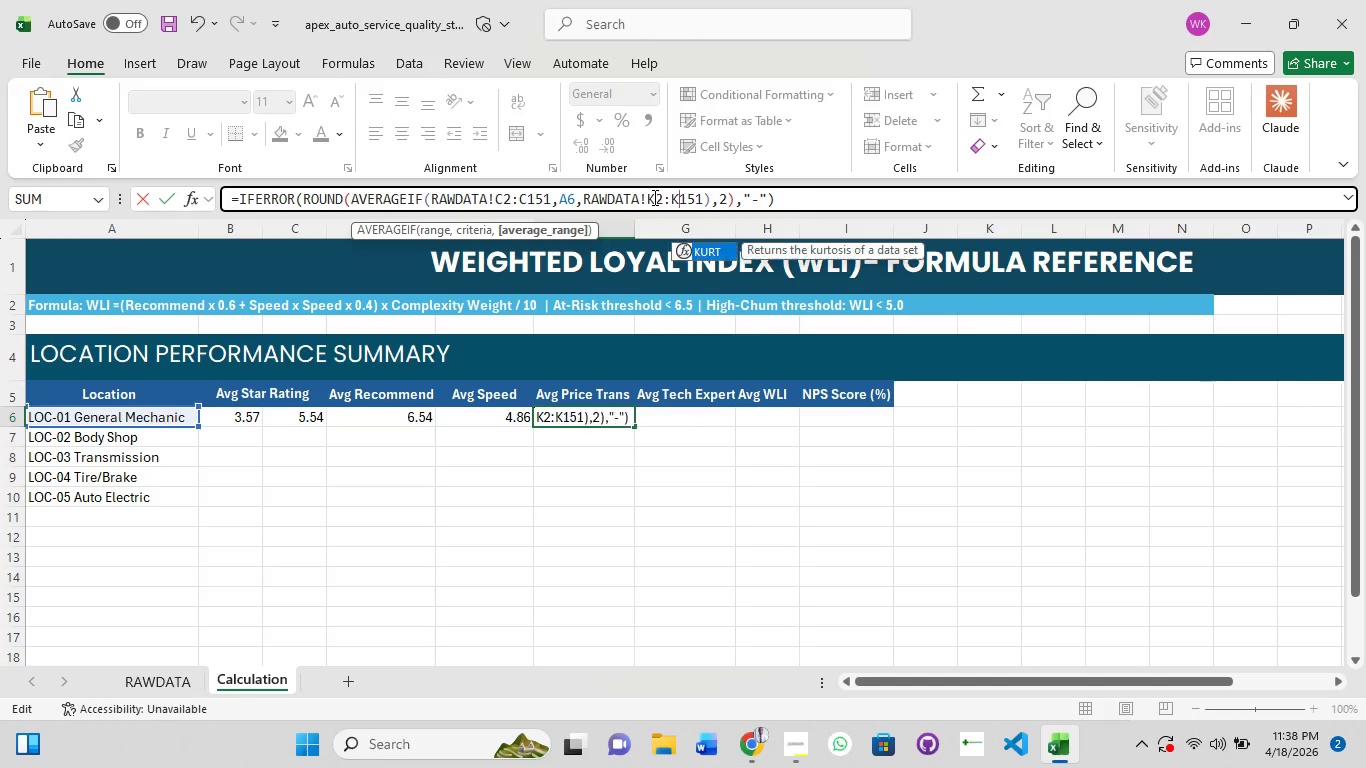 
key(K)
 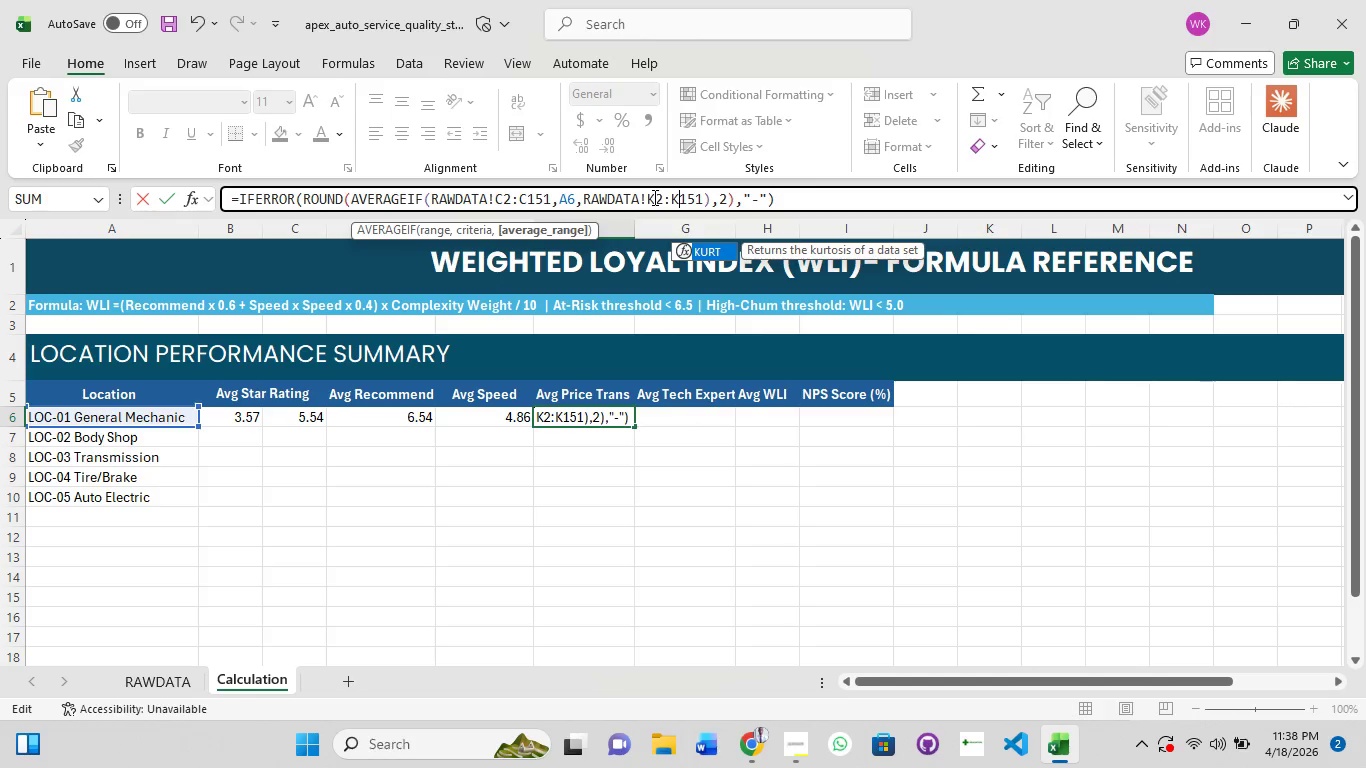 
key(Enter)
 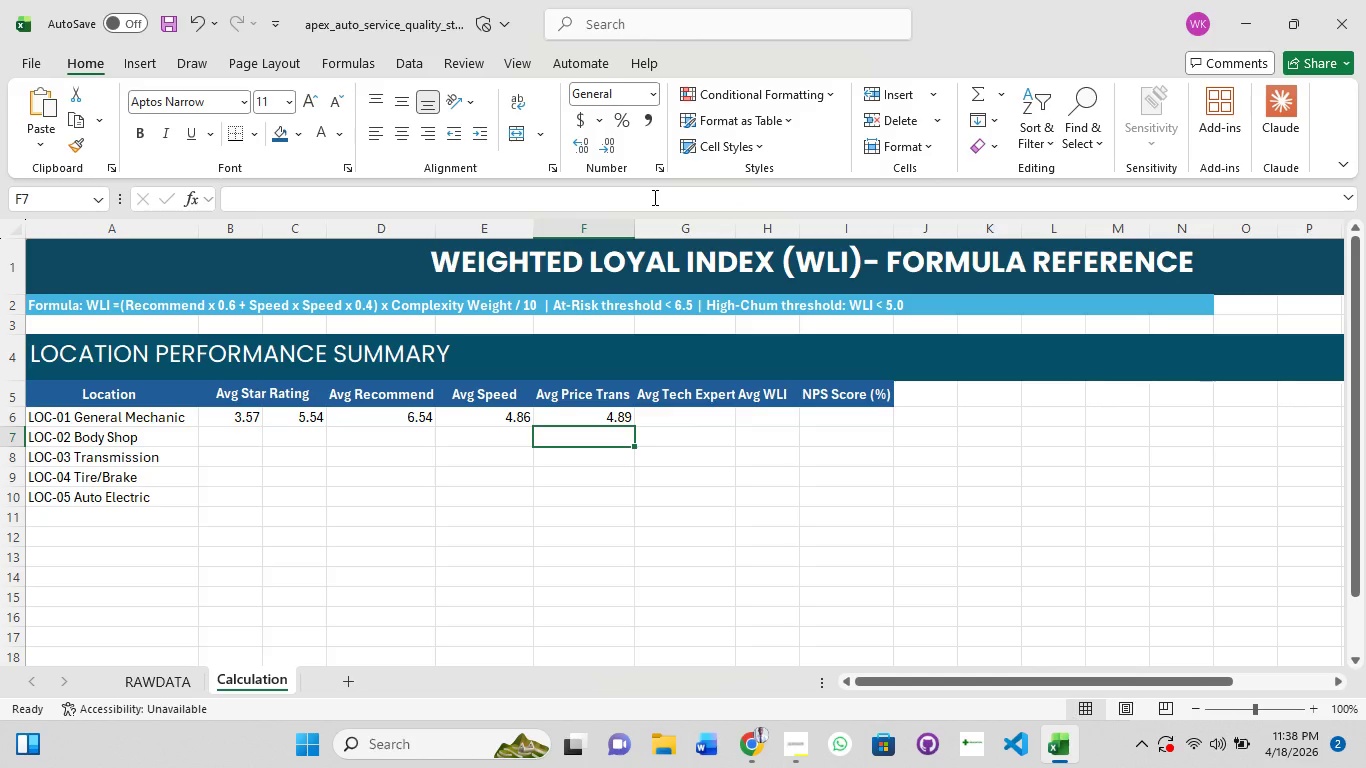 
wait(33.62)
 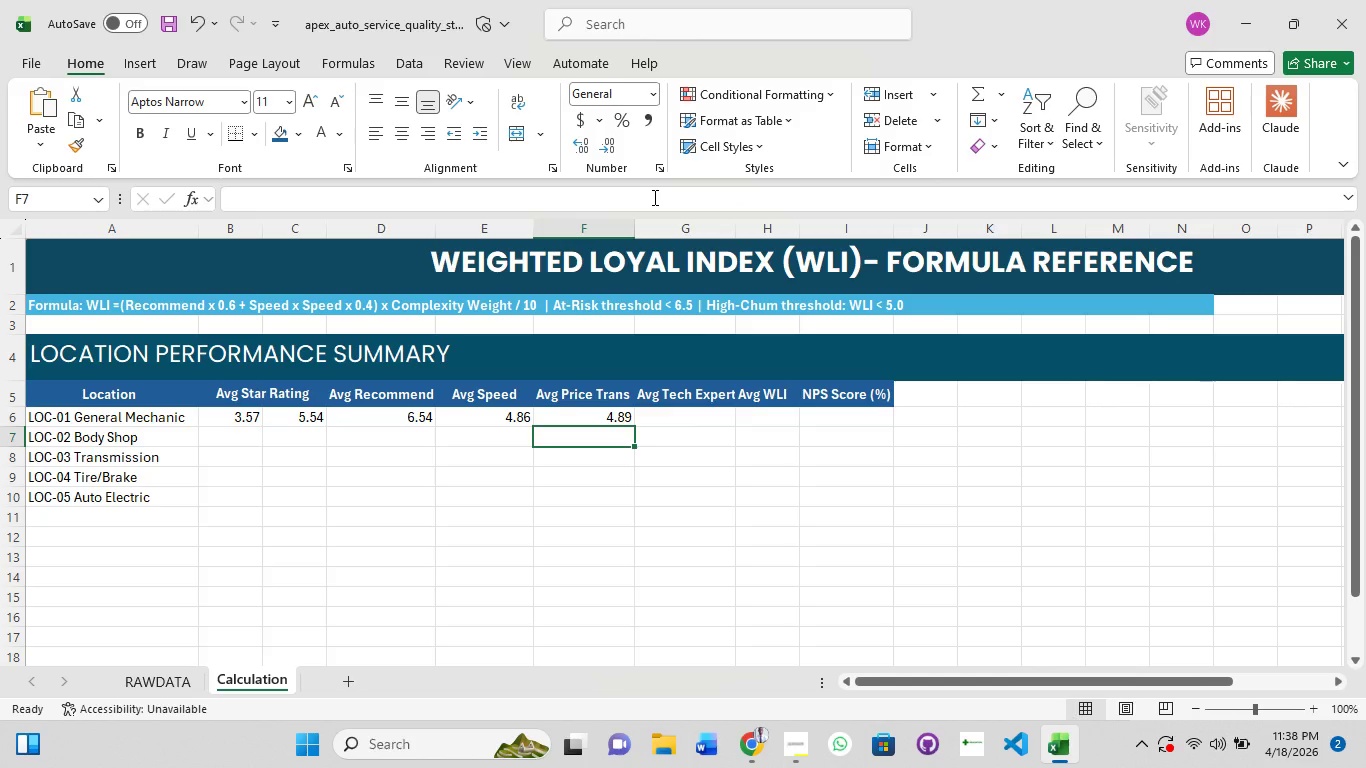 
left_click([228, 418])
 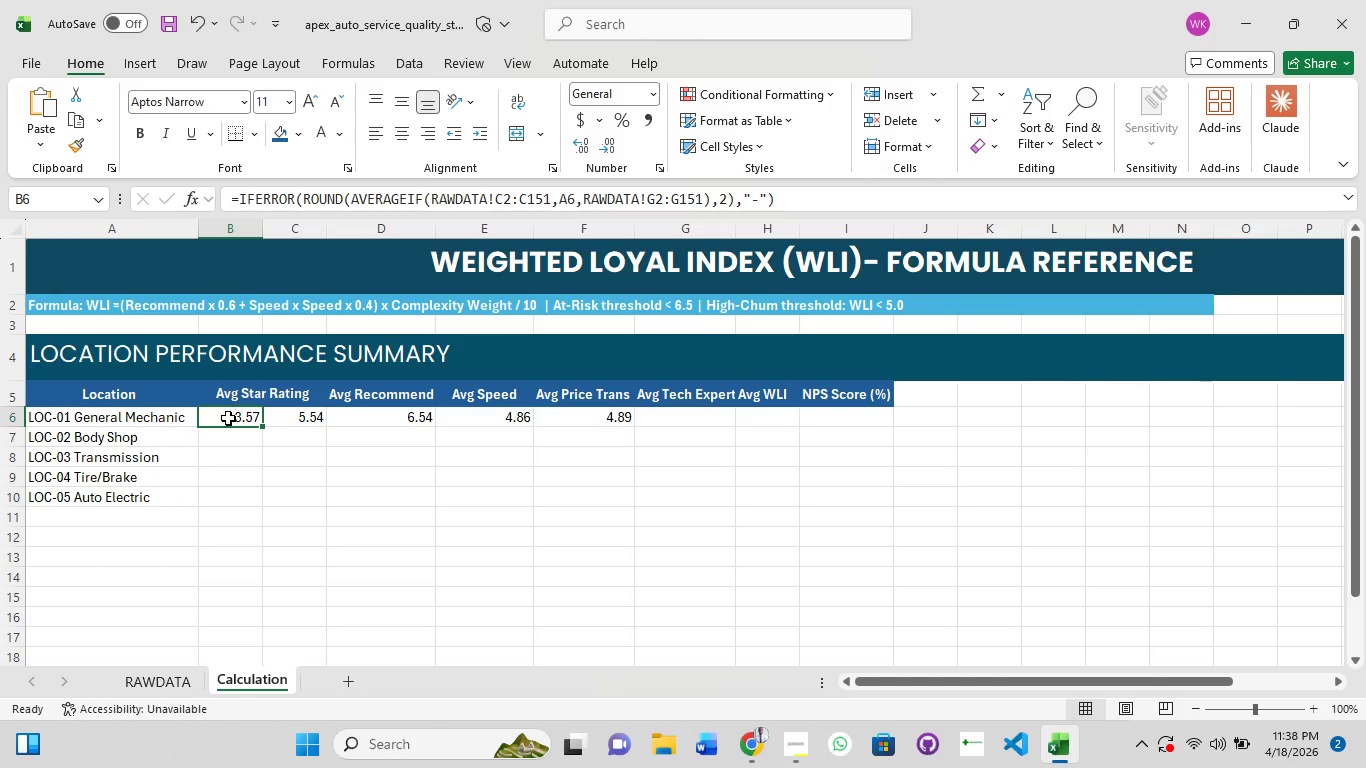 
key(ArrowRight)
 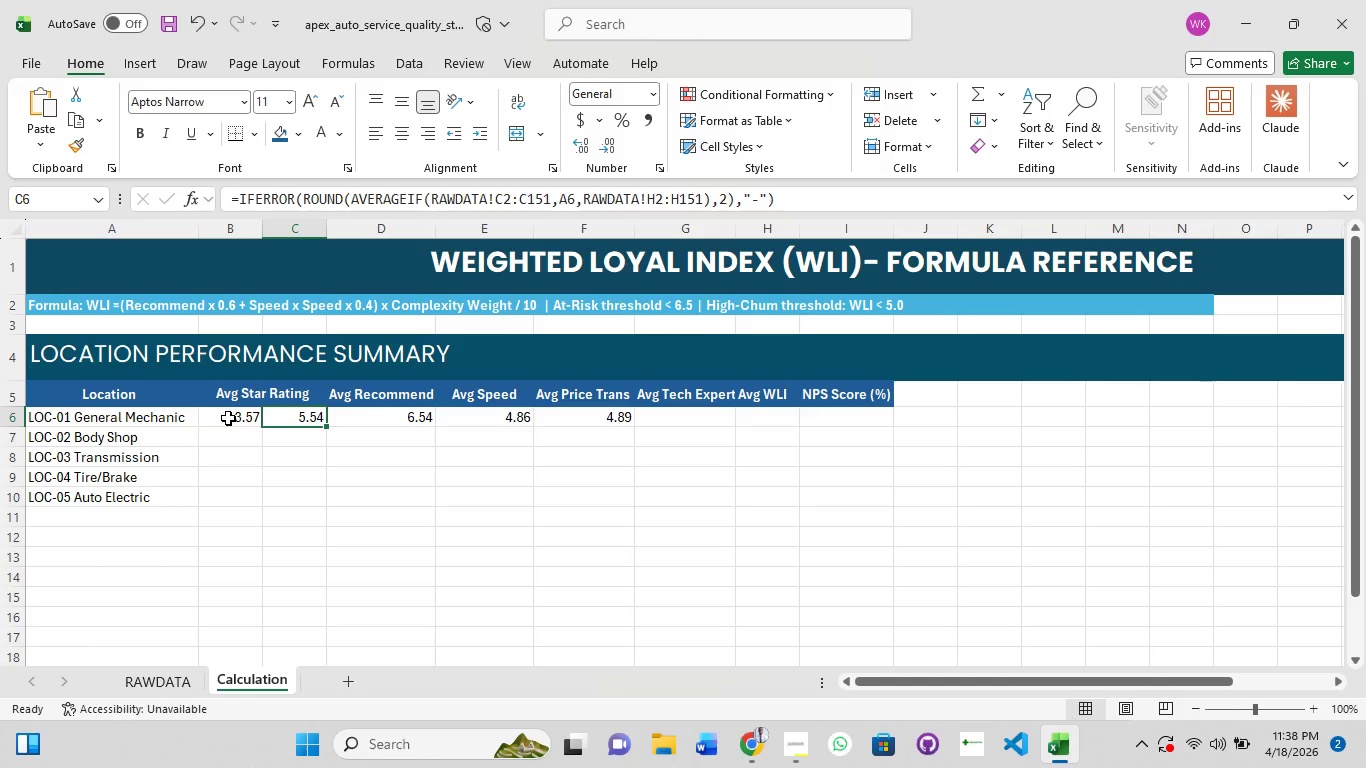 
wait(5.8)
 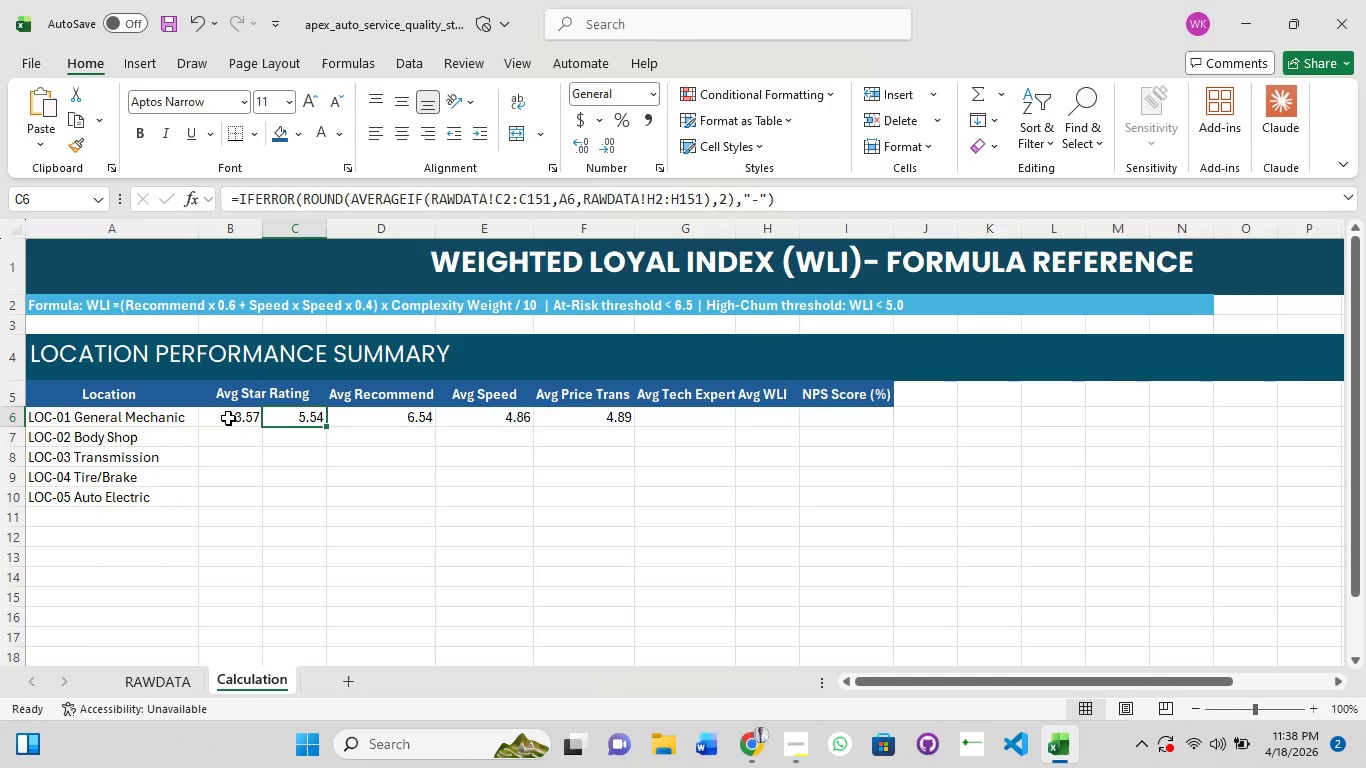 
key(ArrowRight)
 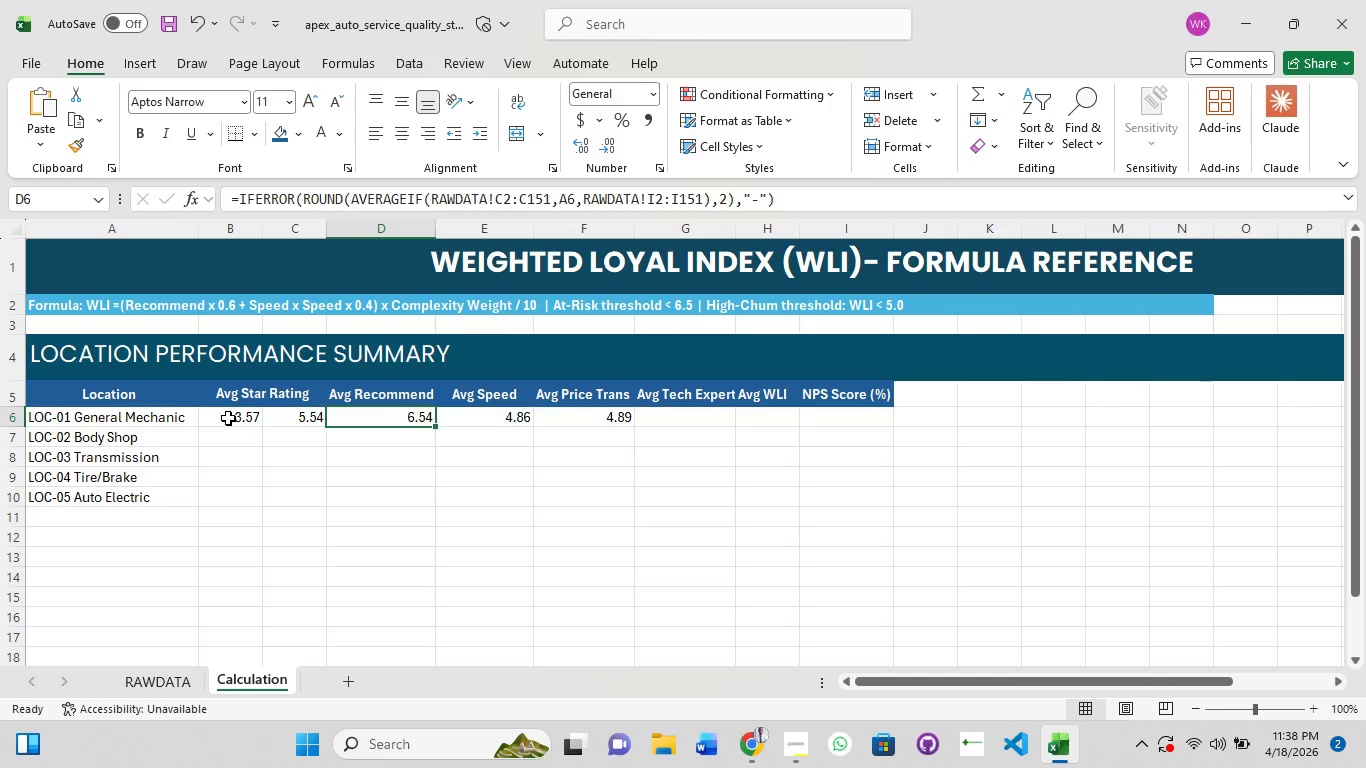 
wait(6.81)
 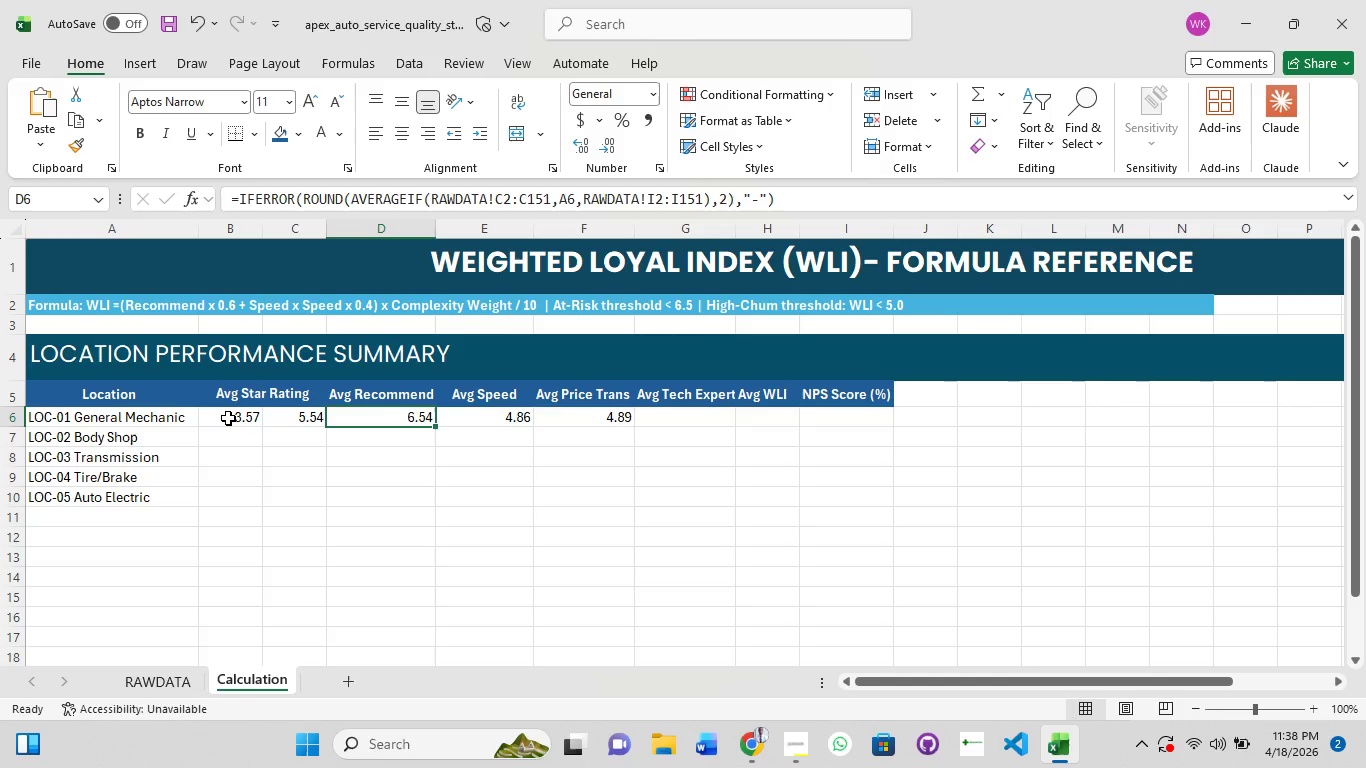 
key(ArrowRight)
 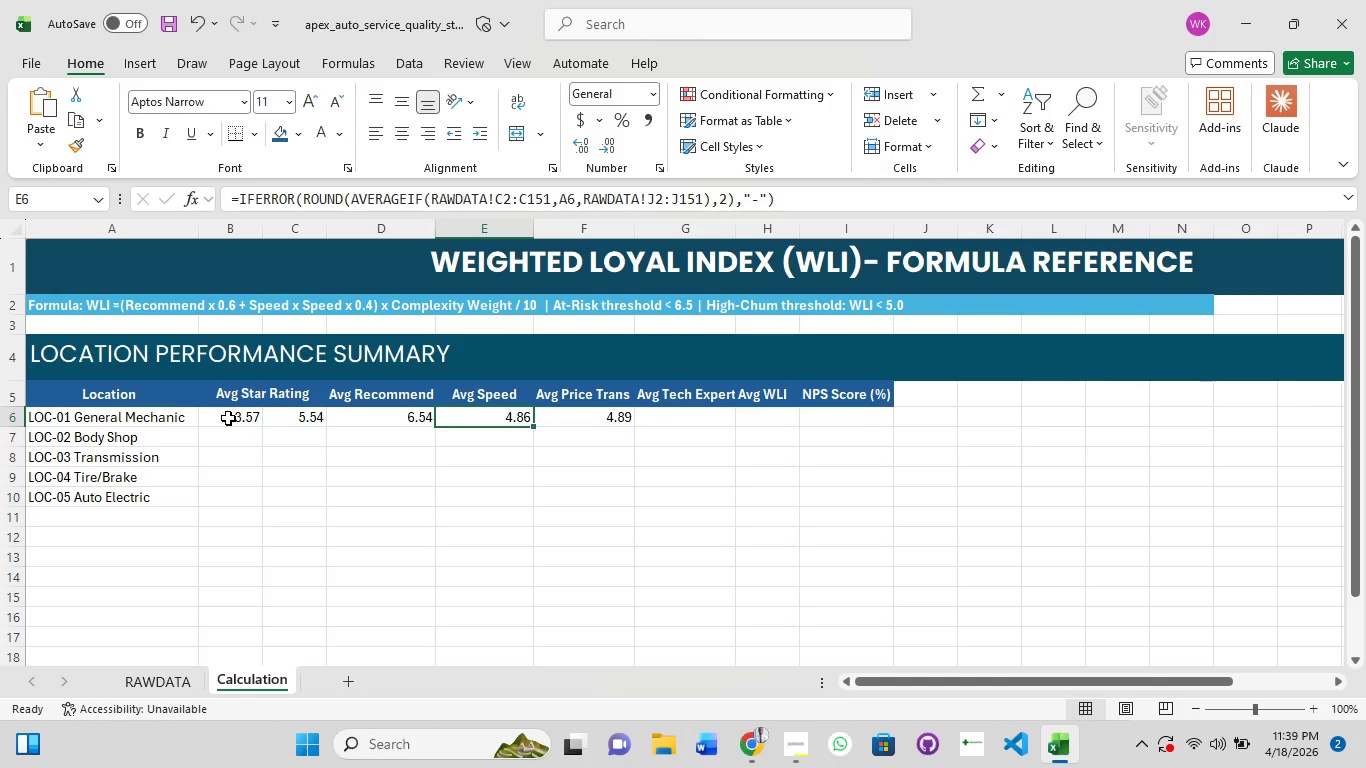 
wait(8.94)
 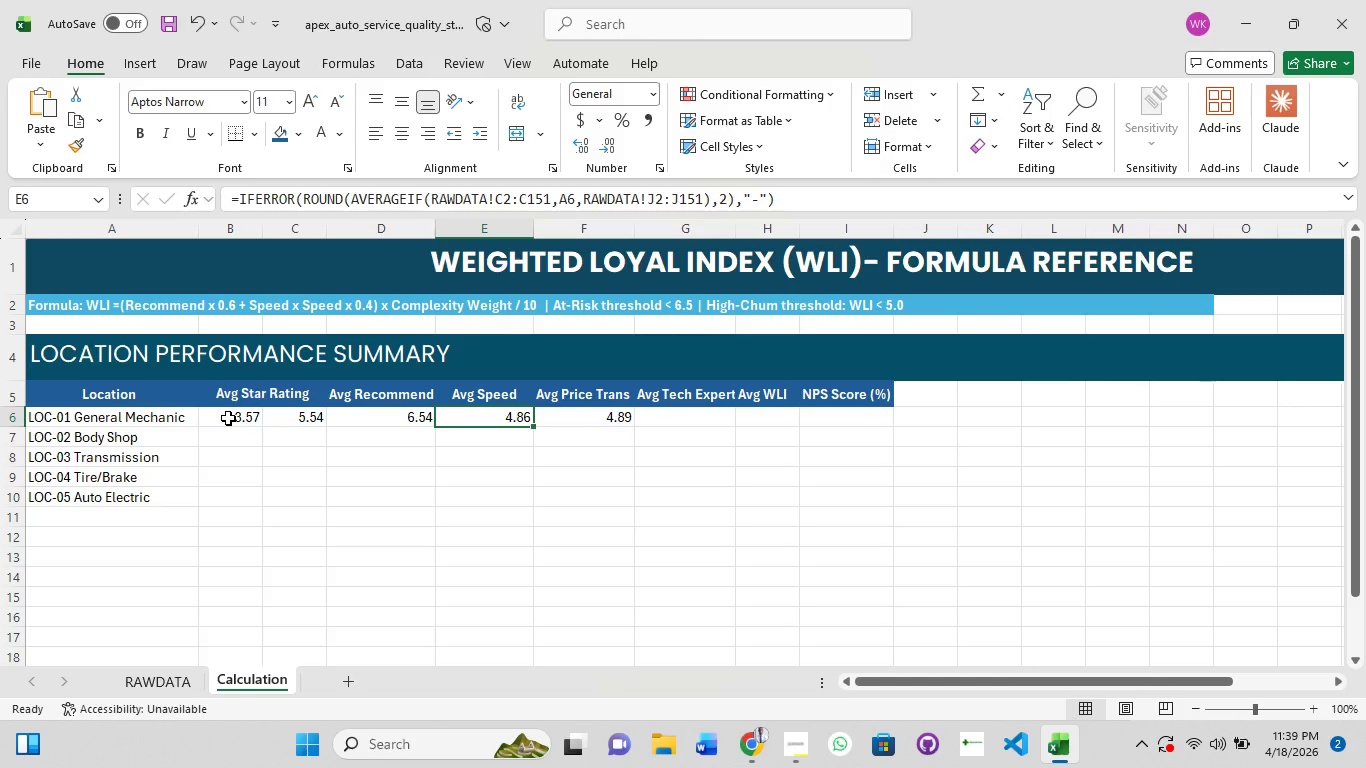 
key(ArrowLeft)
 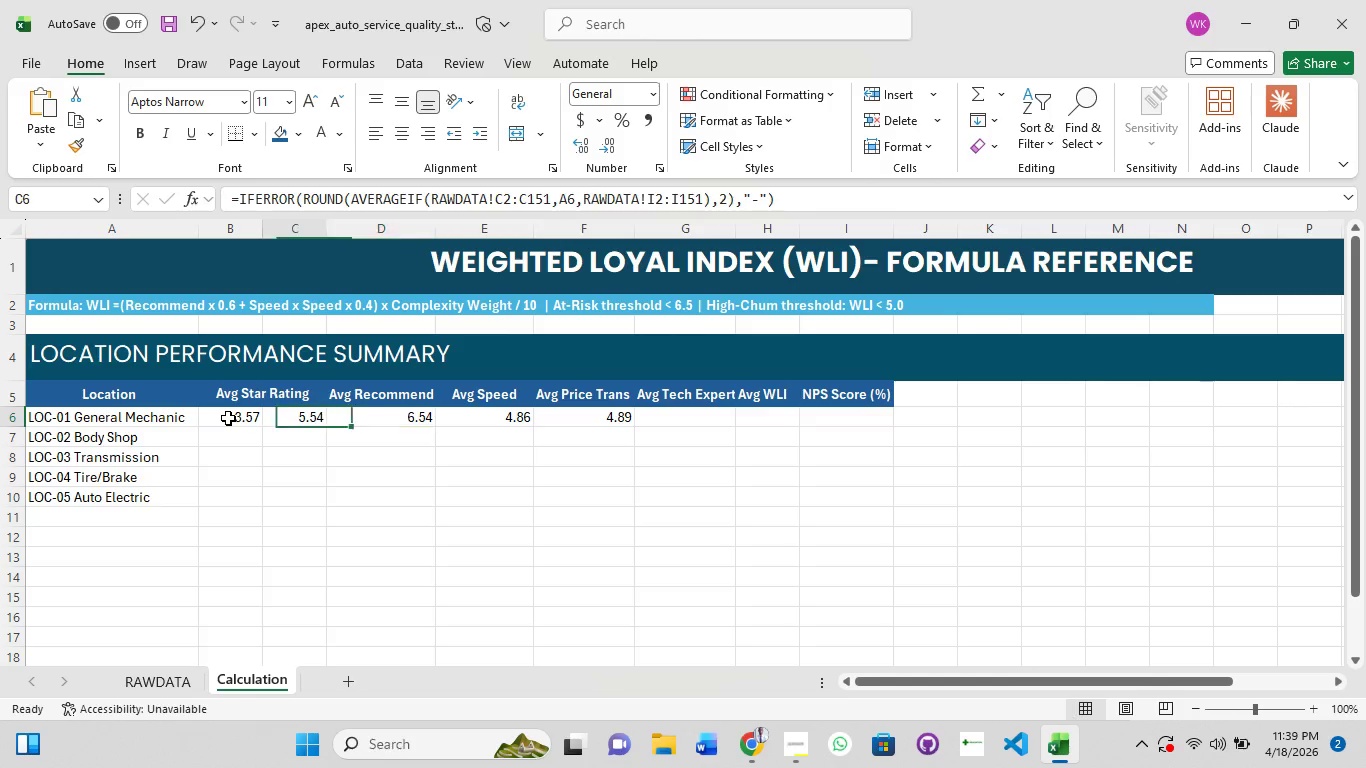 
key(ArrowLeft)
 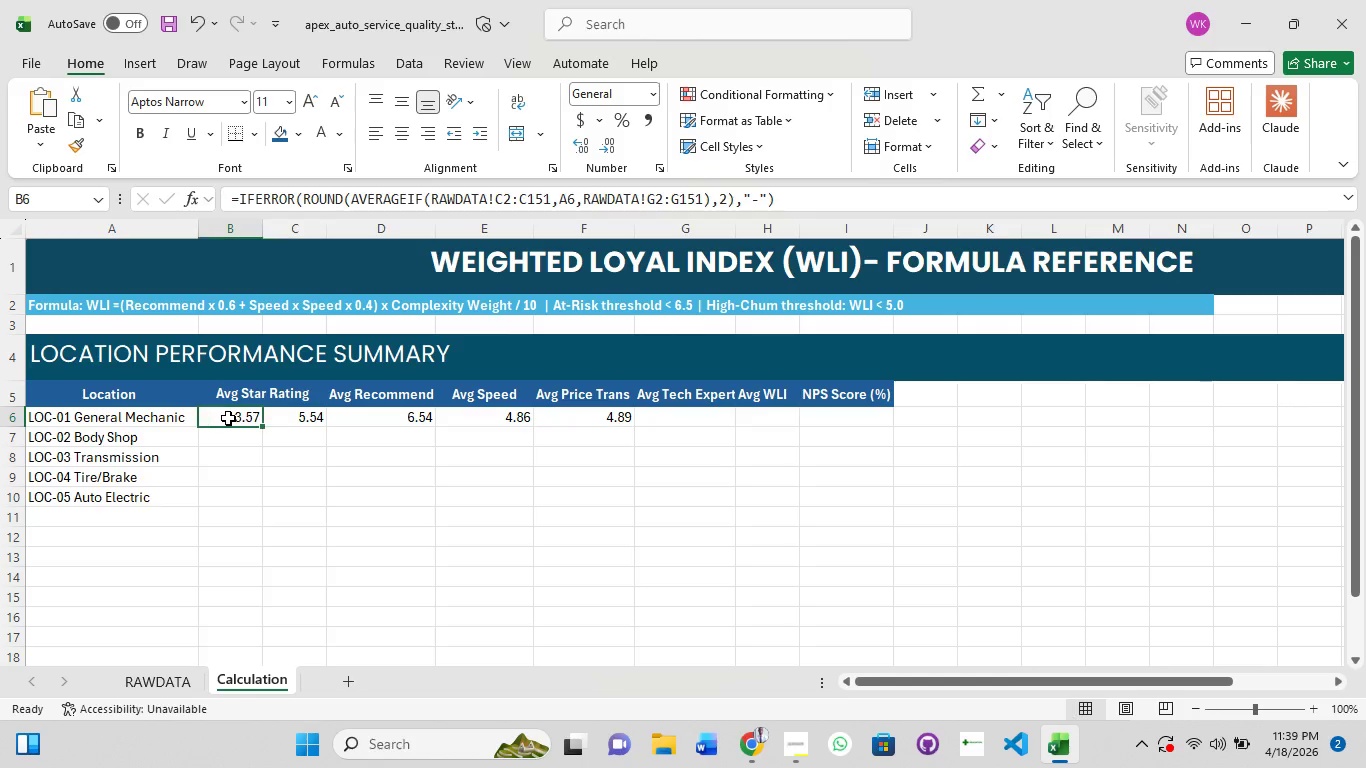 
key(ArrowLeft)
 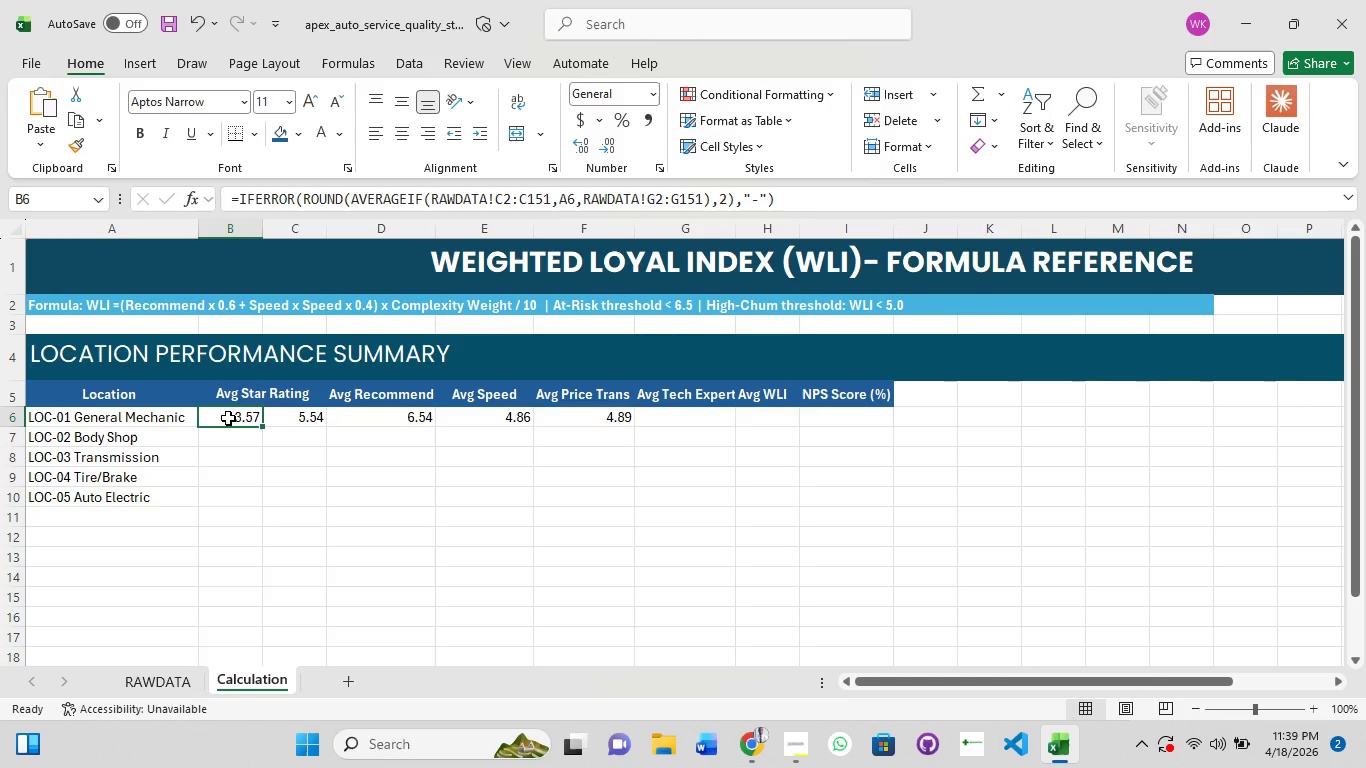 
key(ArrowRight)
 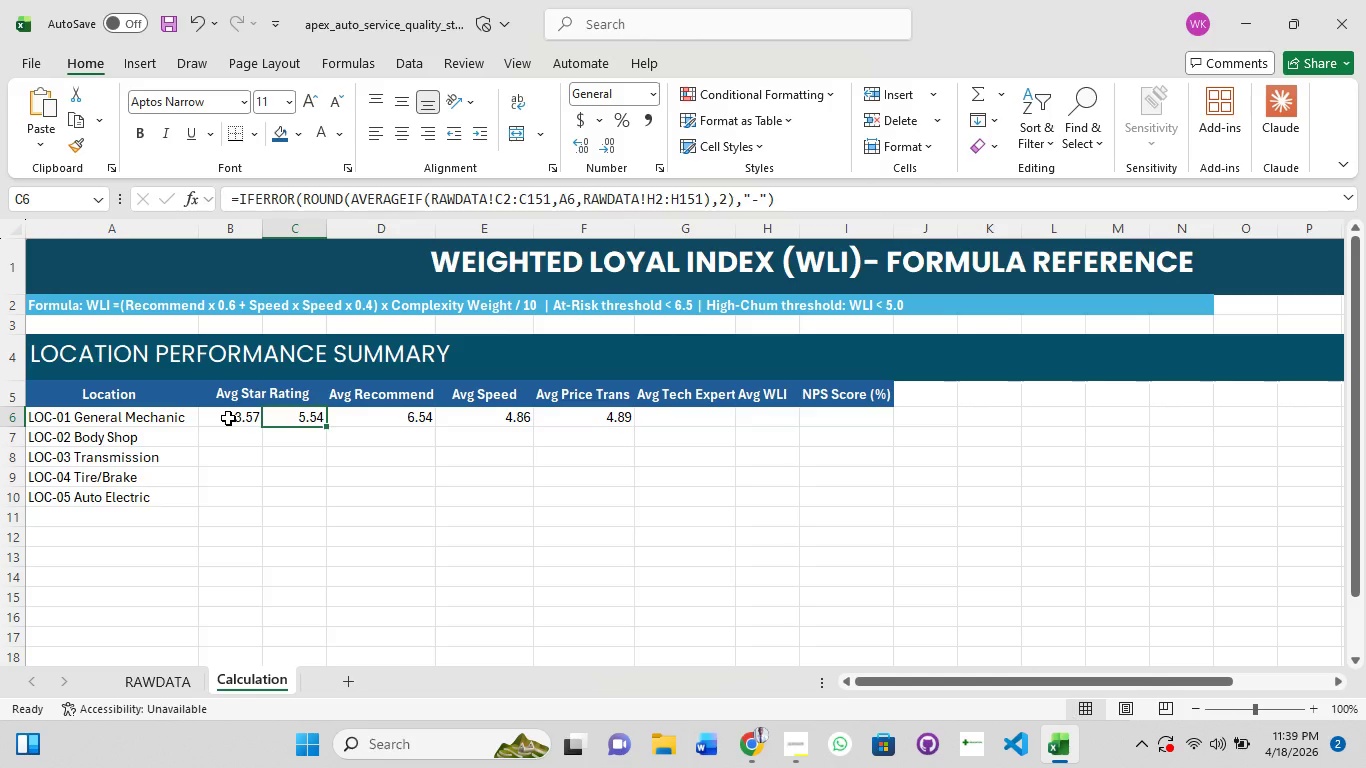 
wait(11.76)
 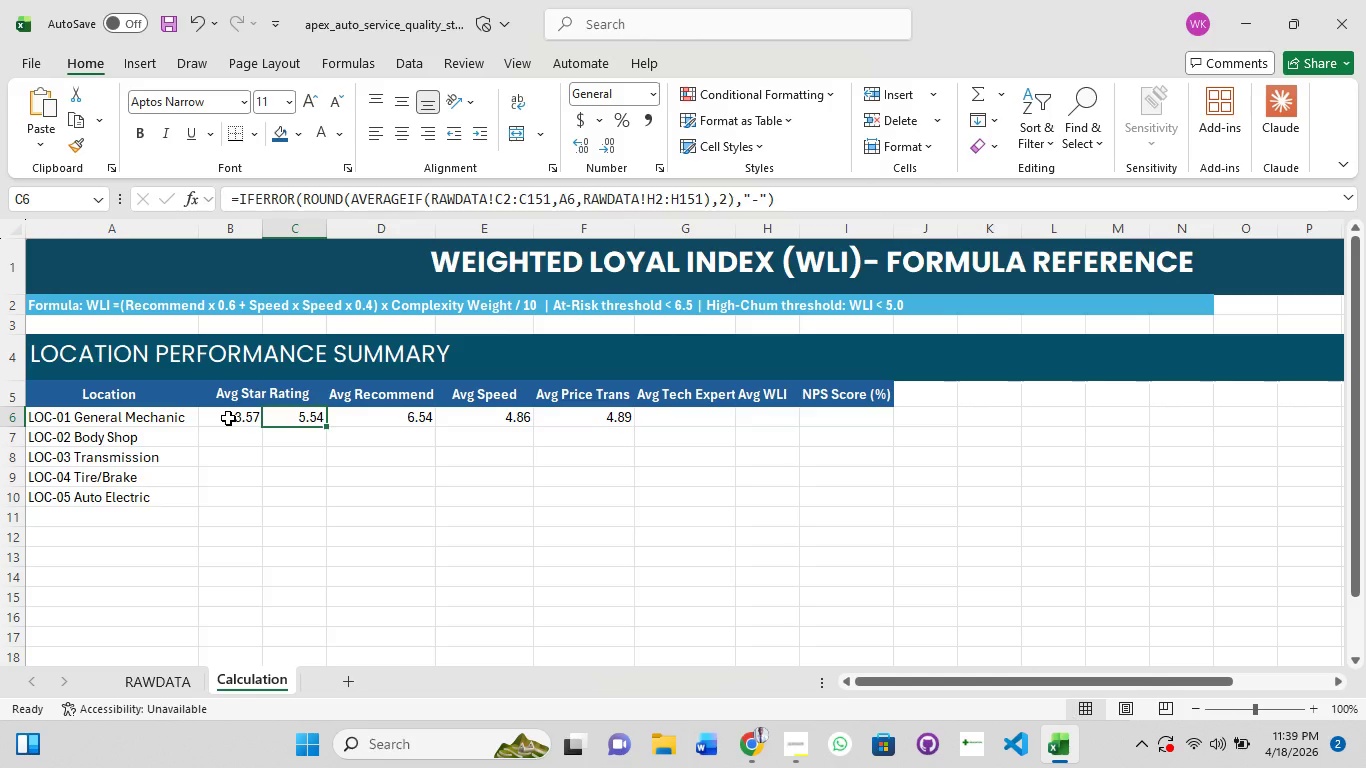 
key(ArrowRight)
 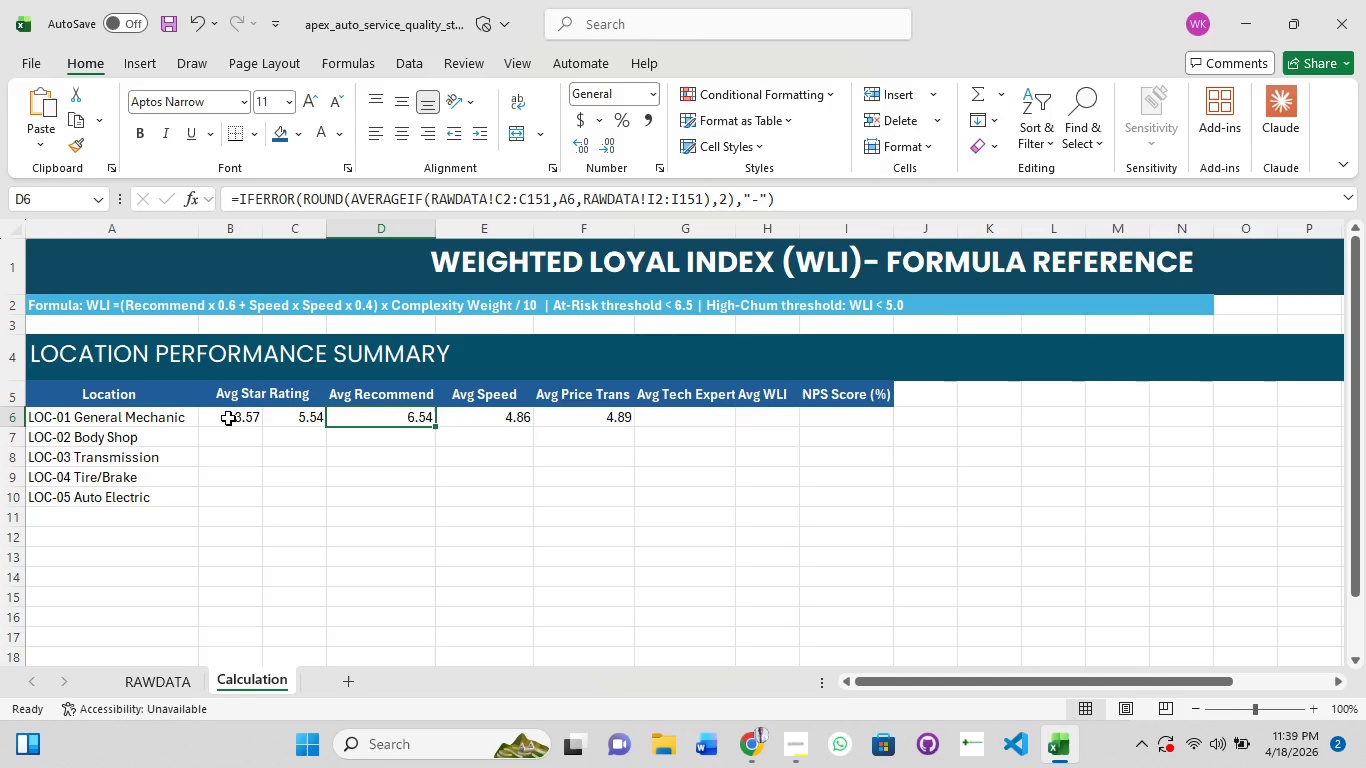 
wait(10.44)
 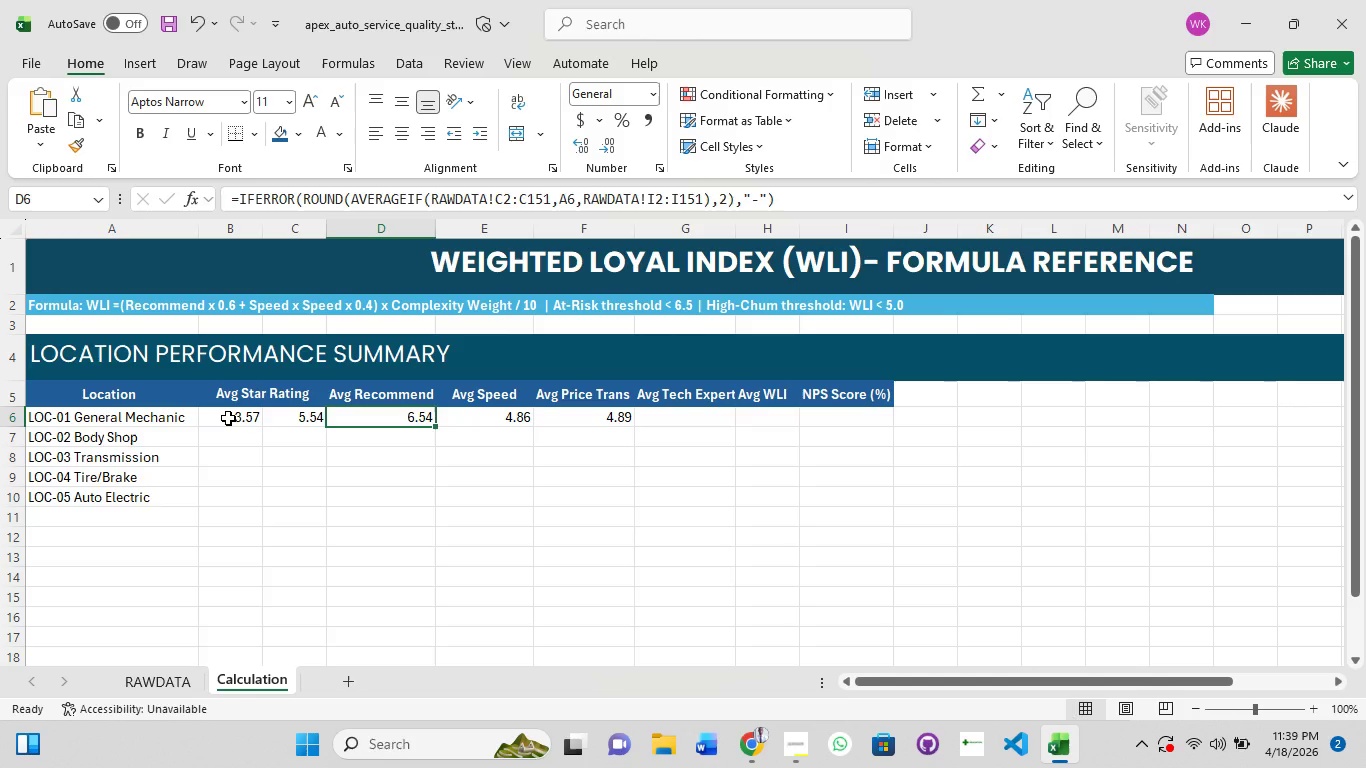 
key(ArrowLeft)
 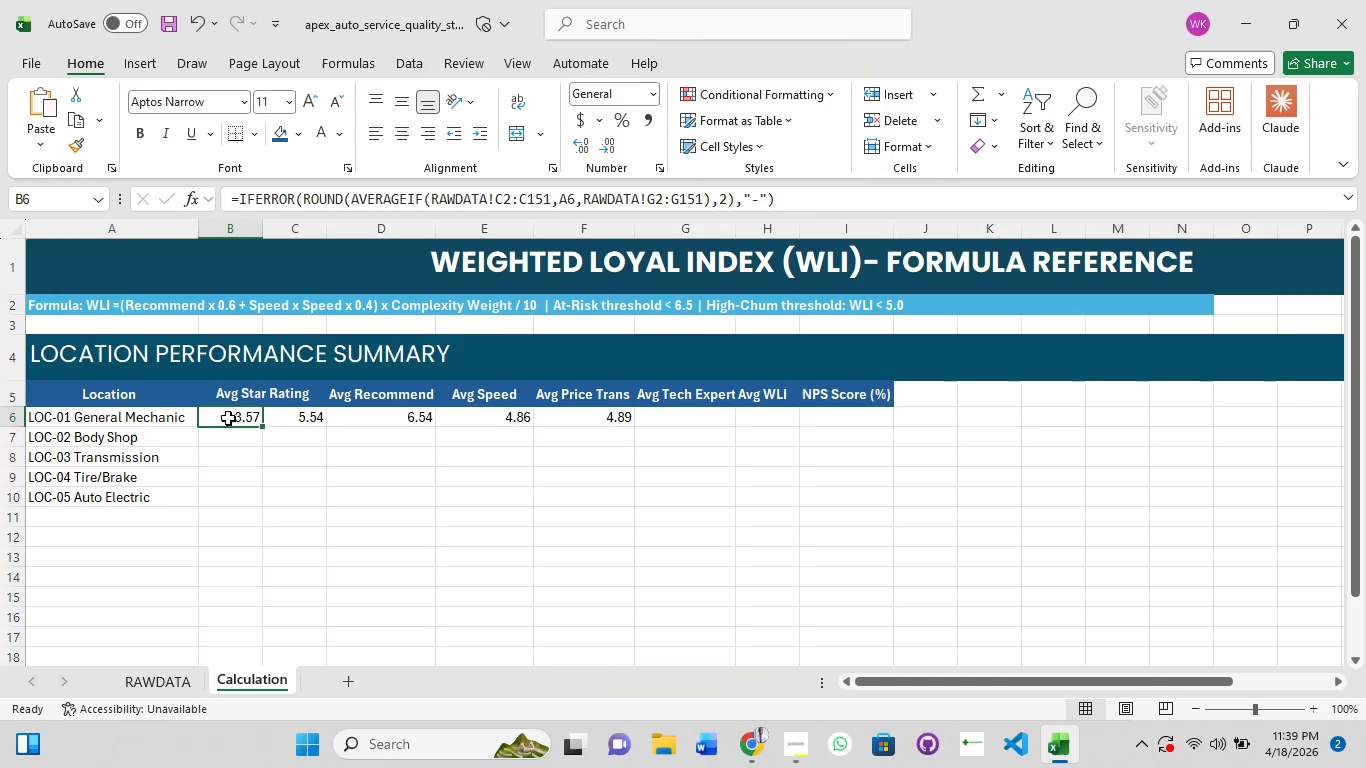 
key(ArrowLeft)
 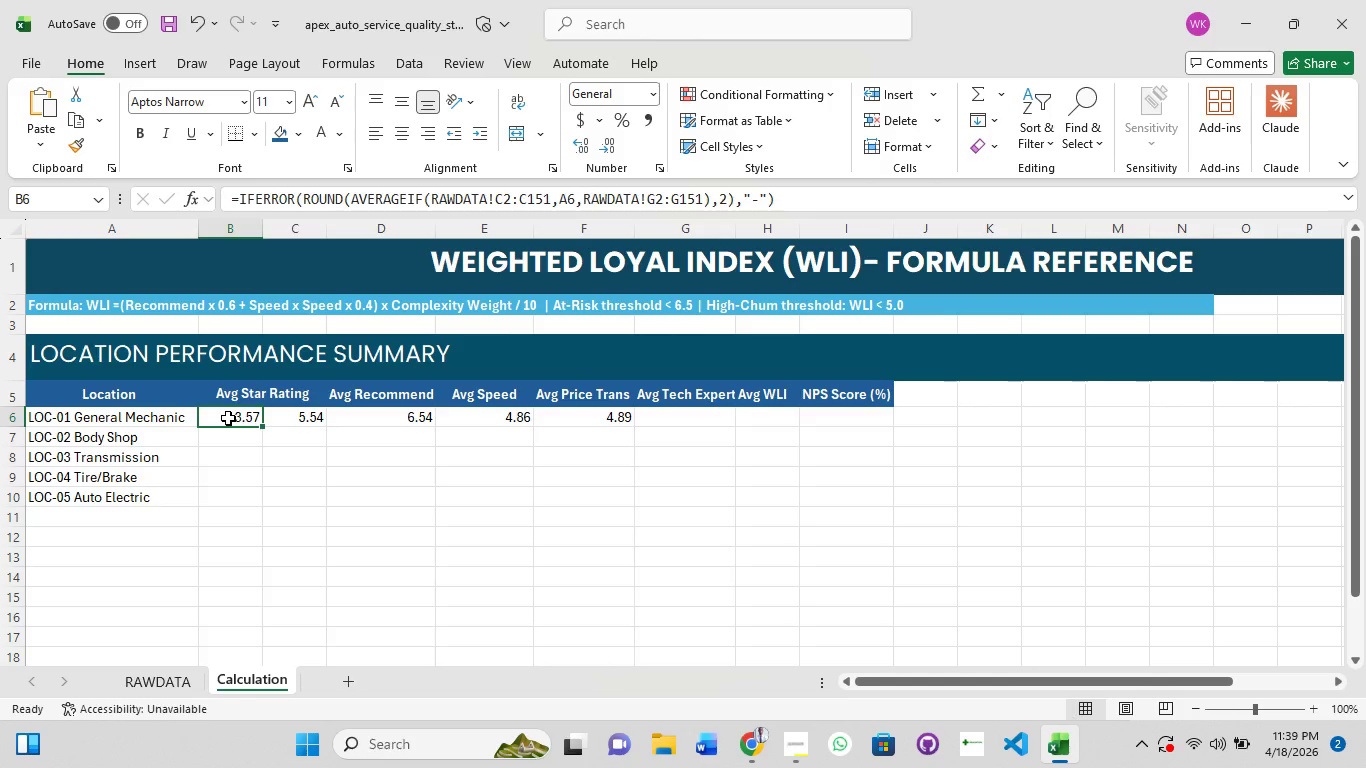 
wait(8.05)
 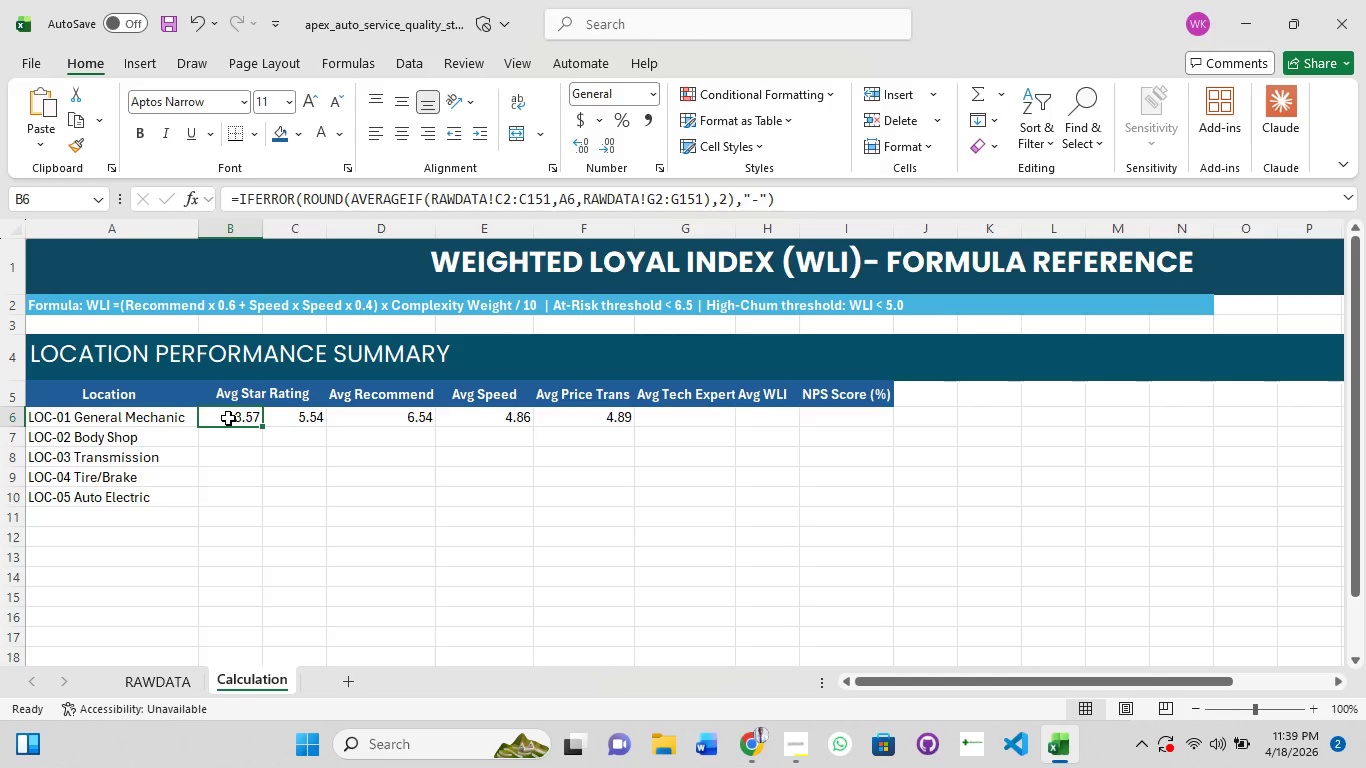 
key(ArrowRight)
 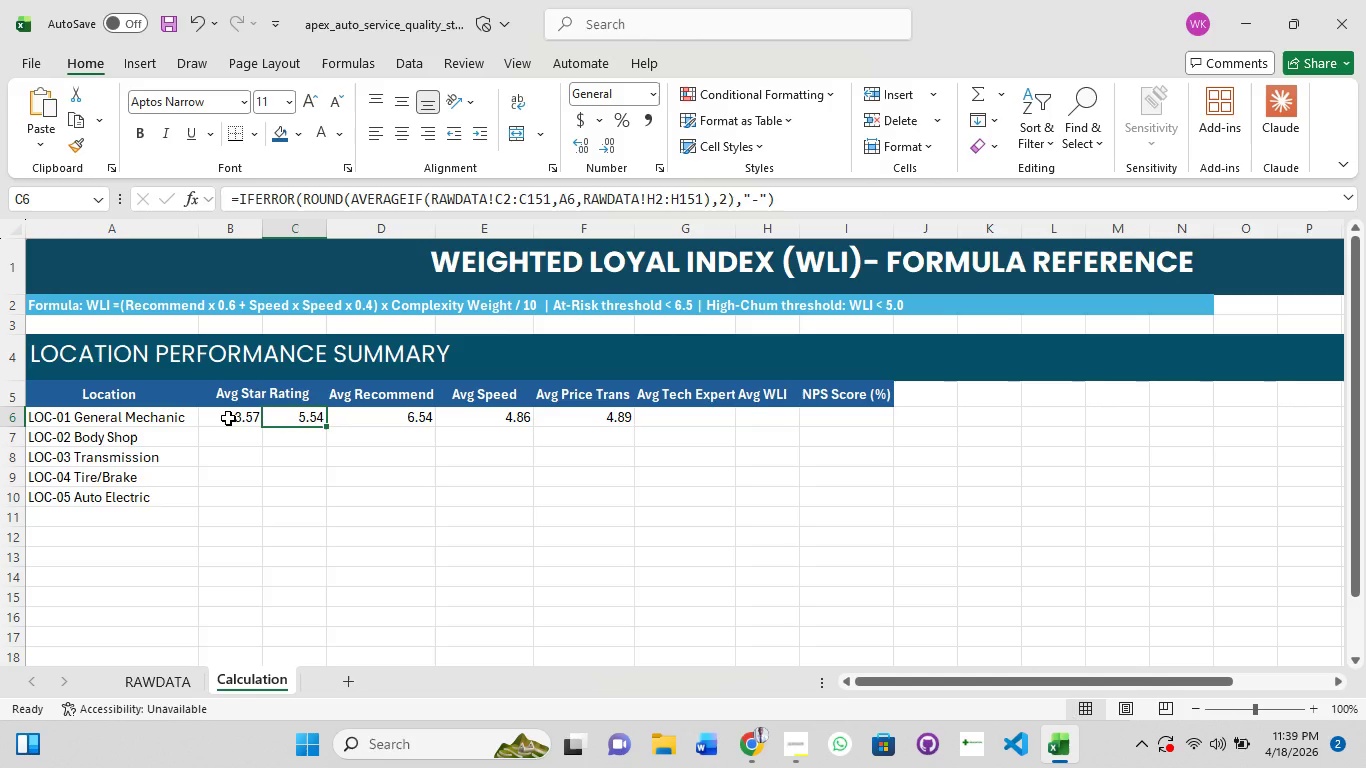 
wait(8.11)
 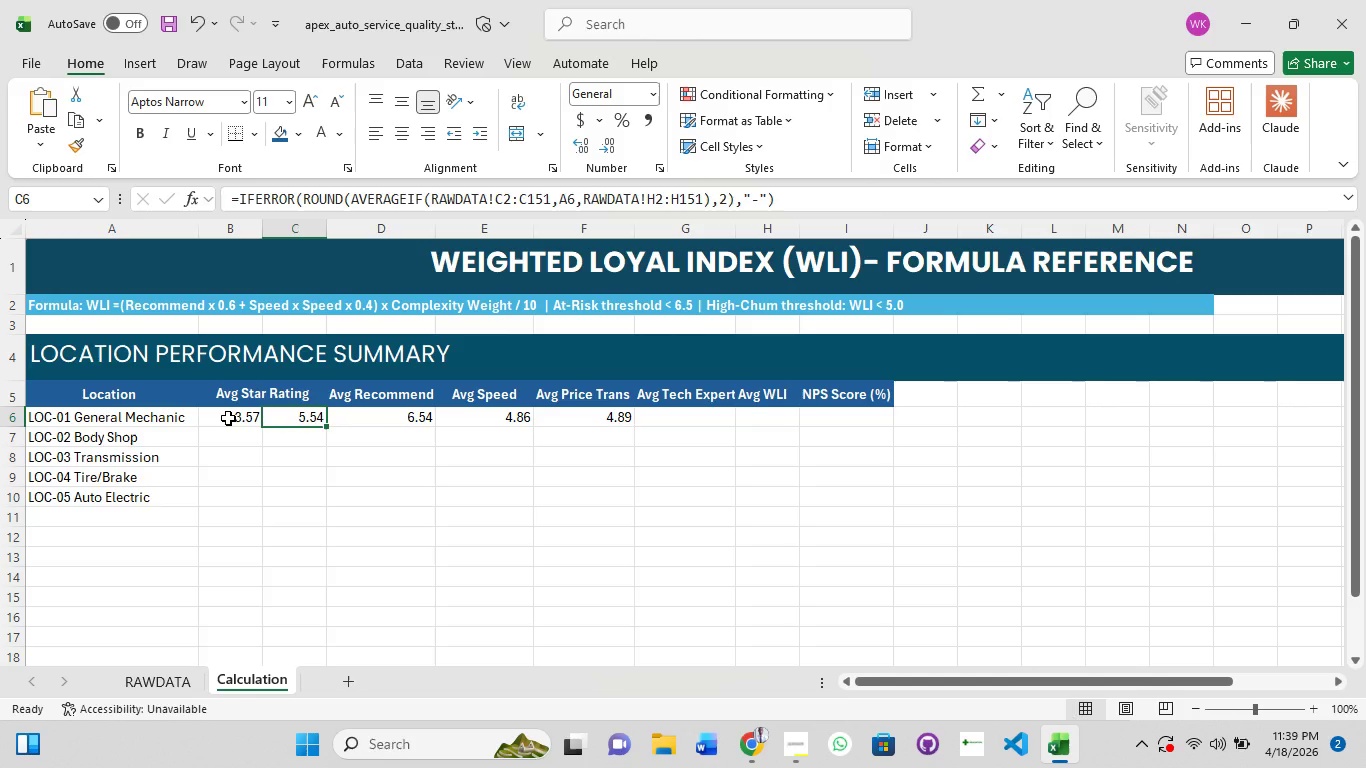 
key(ArrowRight)
 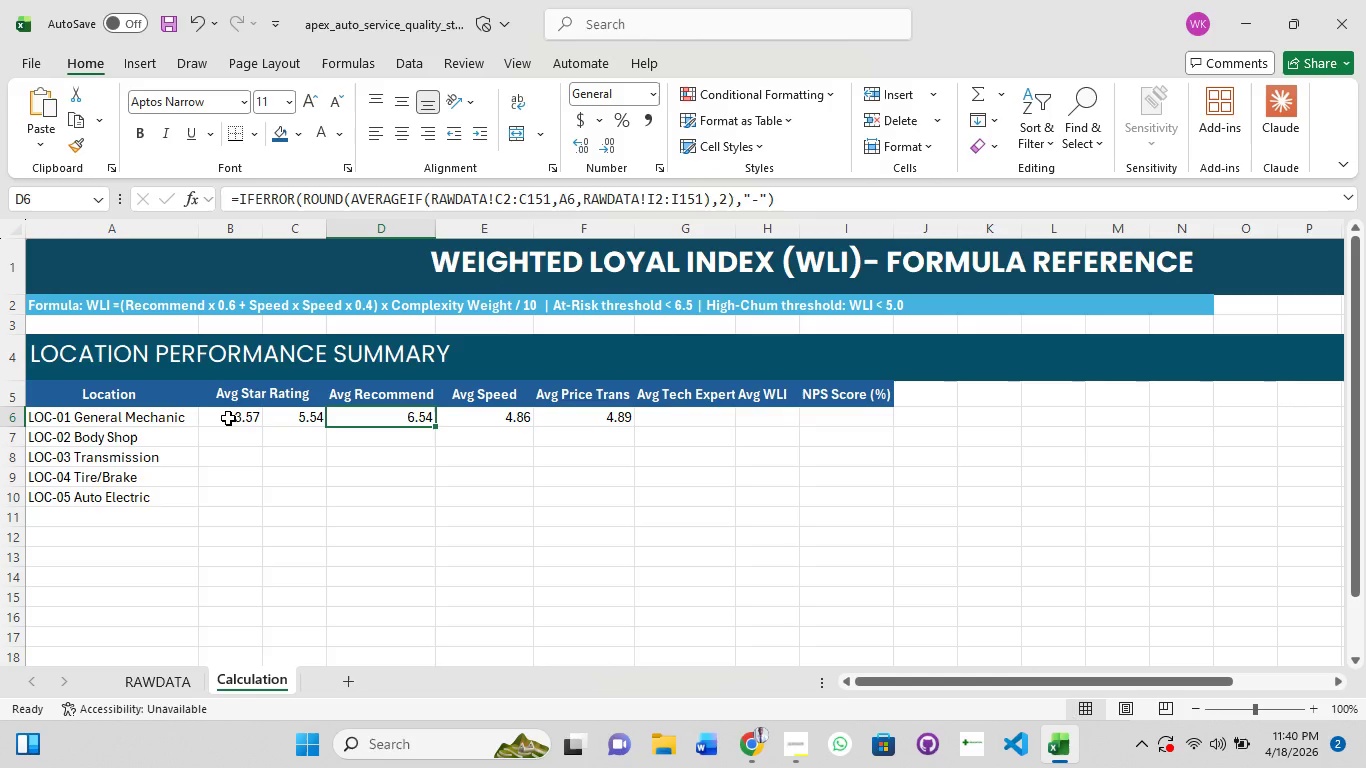 
wait(13.81)
 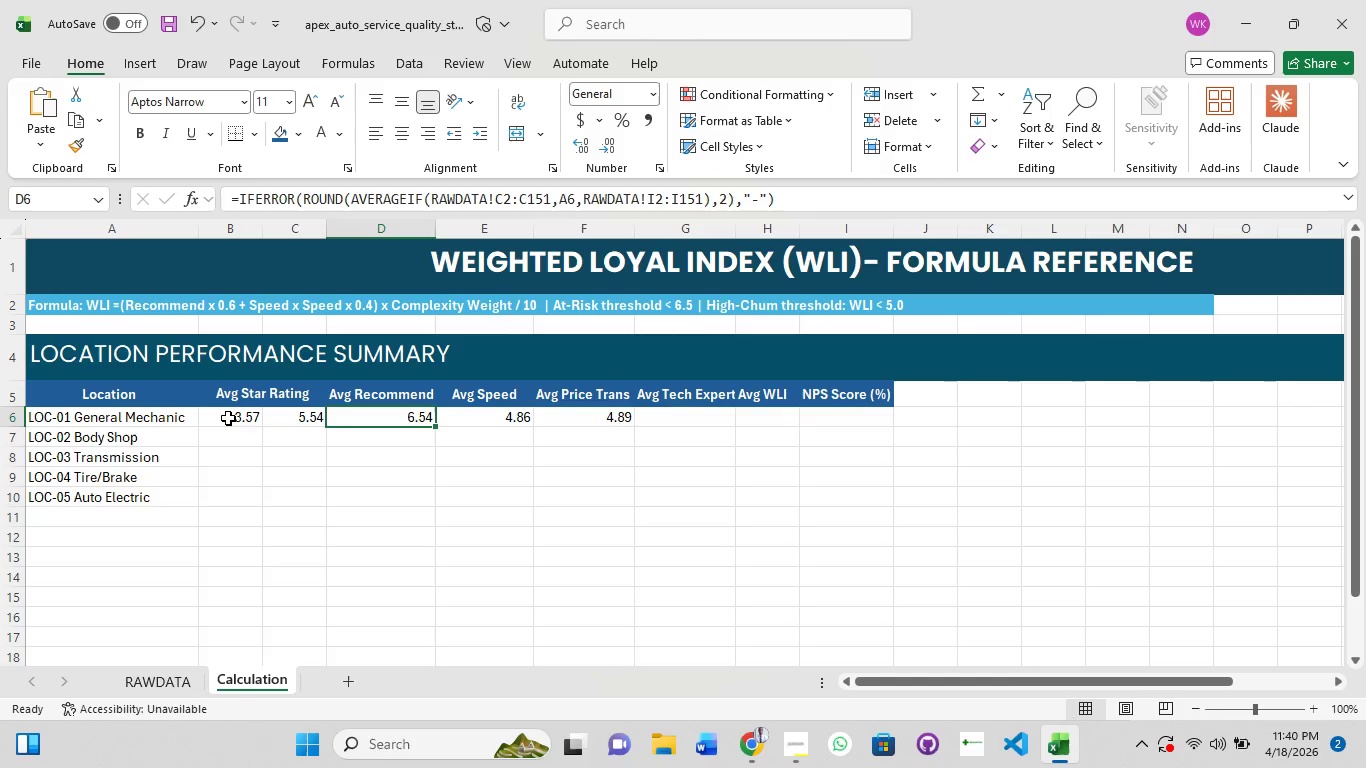 
left_click([261, 239])
 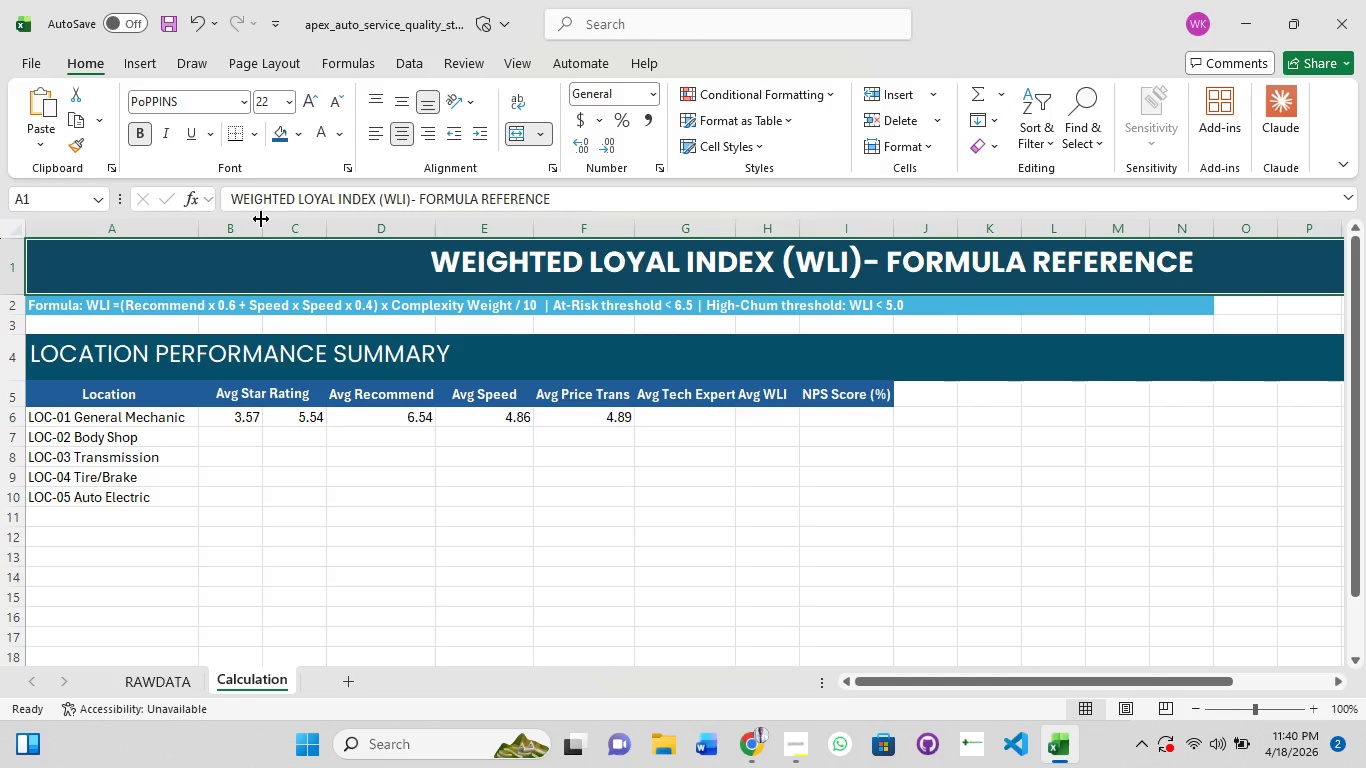 
double_click([261, 219])
 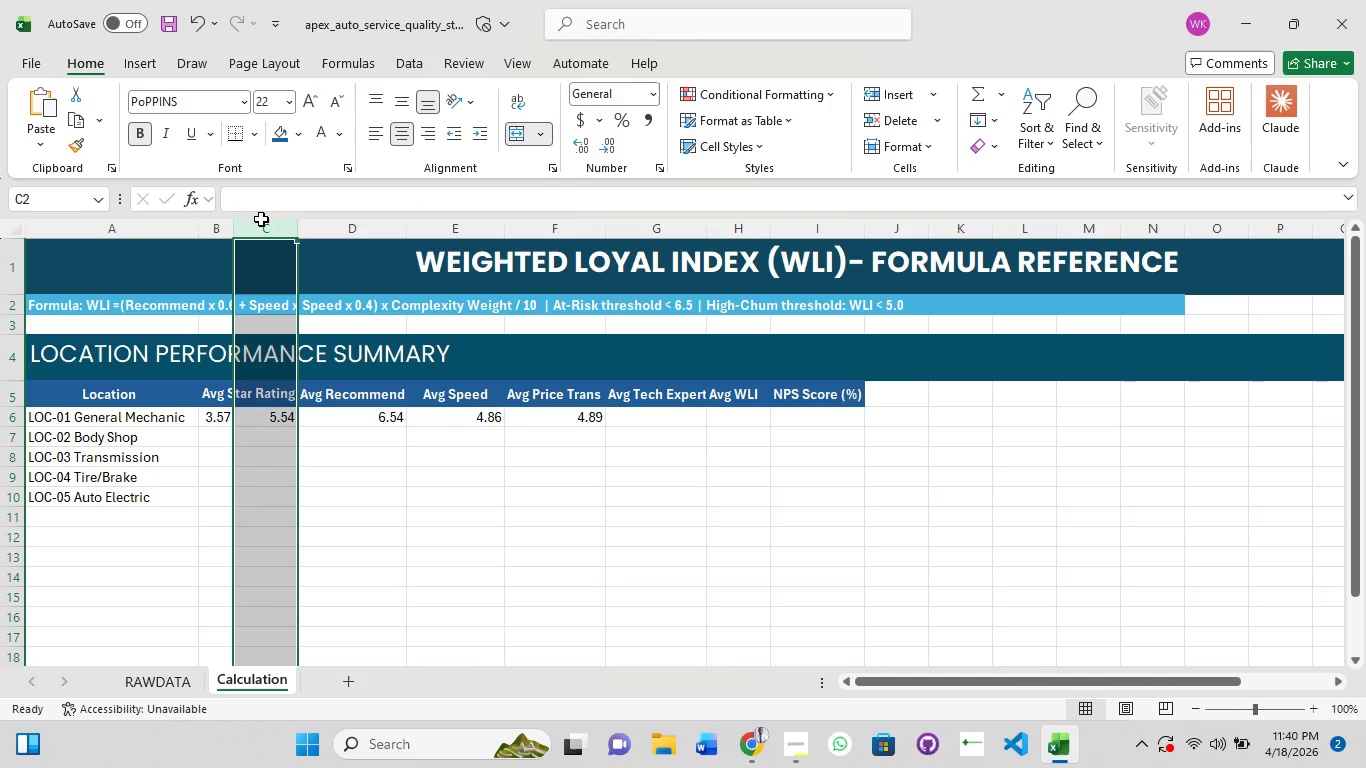 
triple_click([261, 219])
 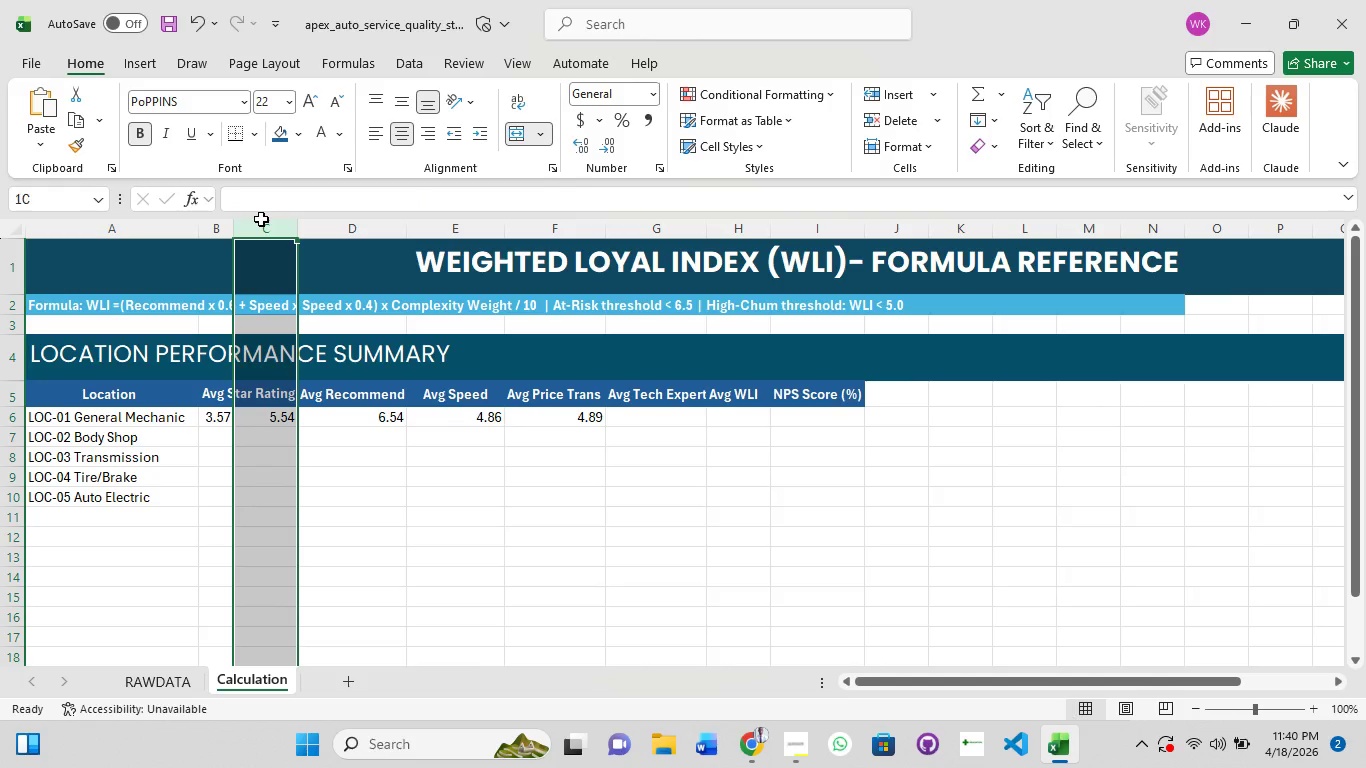 
triple_click([261, 219])
 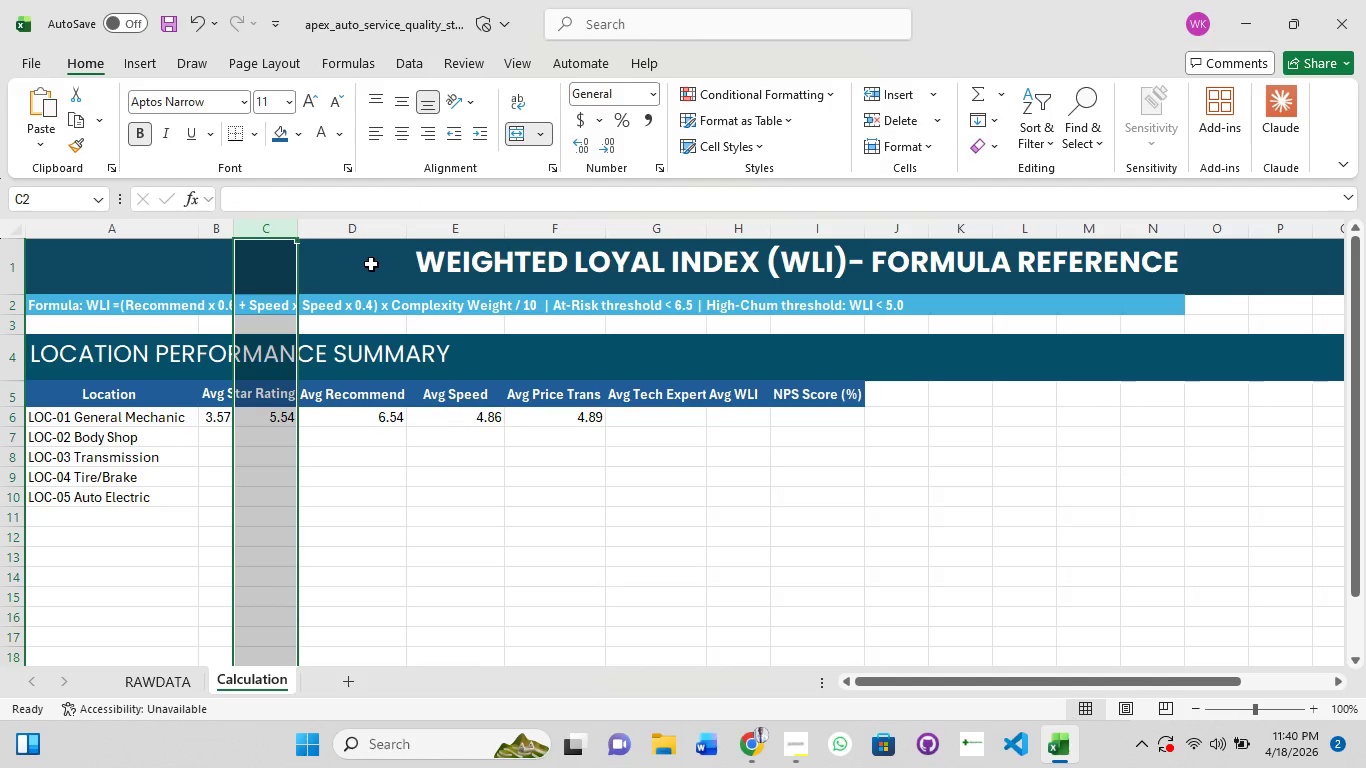 
key(Control+Z)
 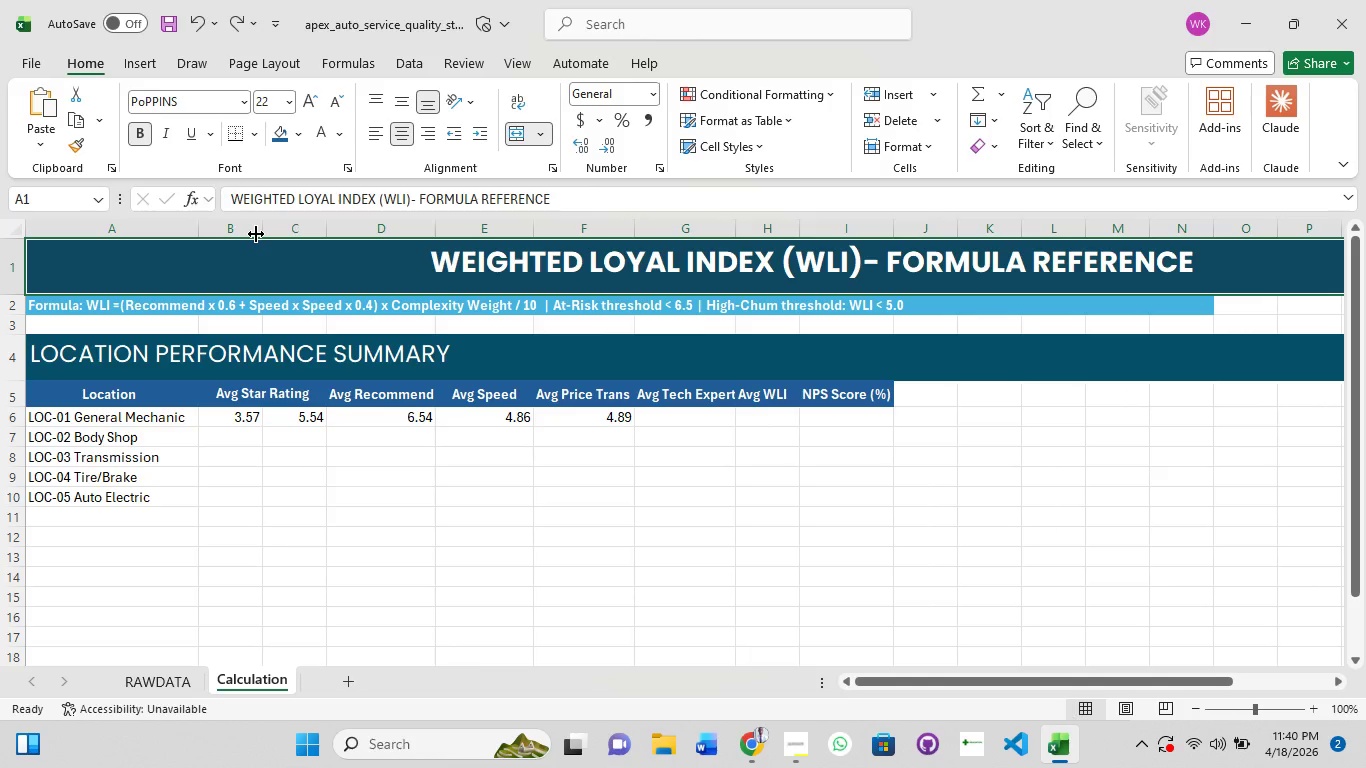 
left_click([258, 234])
 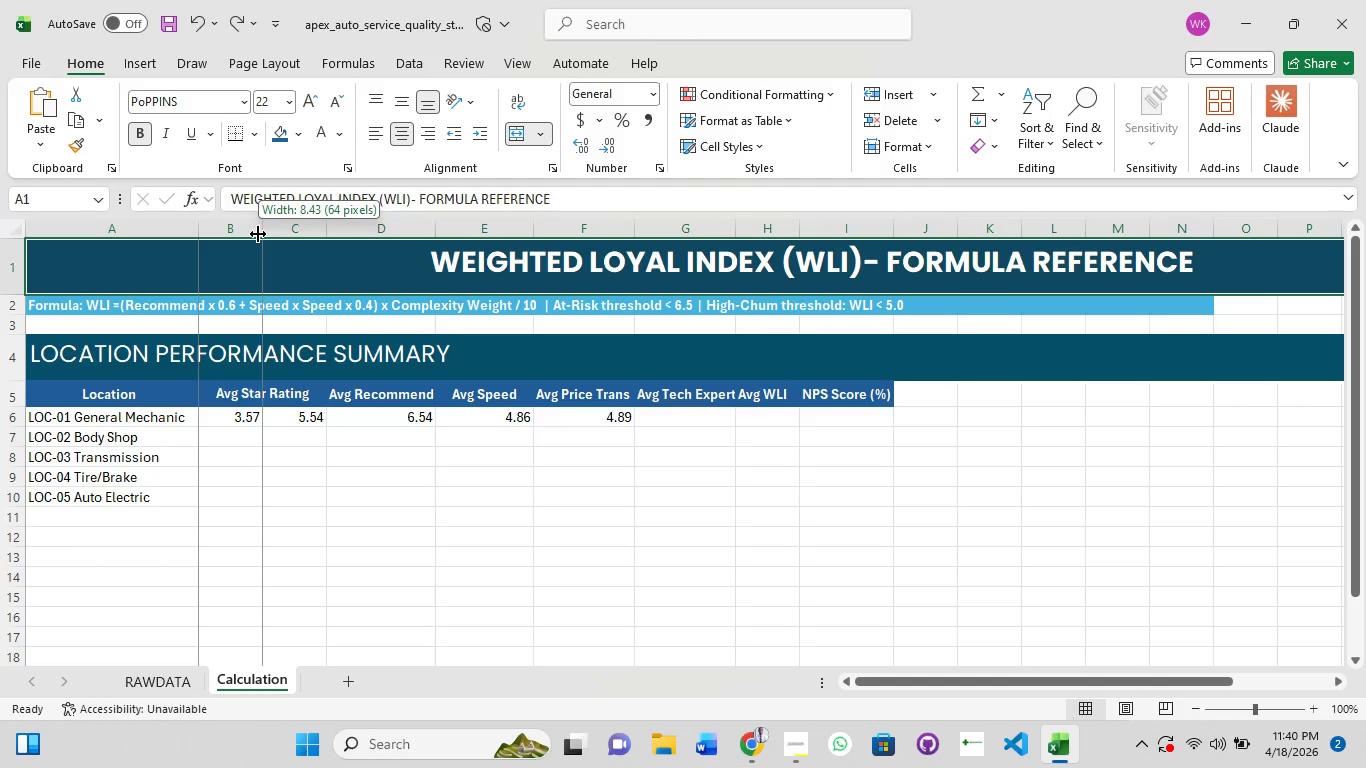 
left_click([258, 234])
 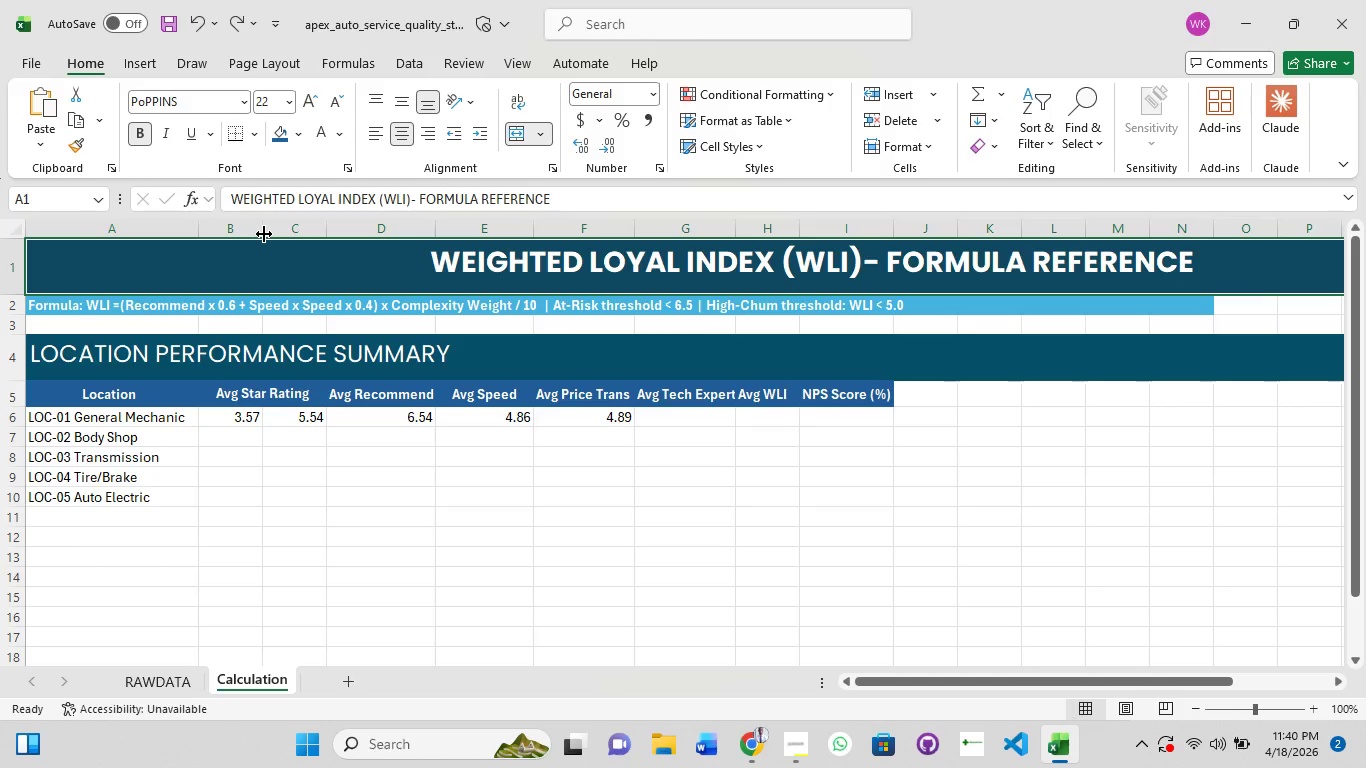 
double_click([264, 234])
 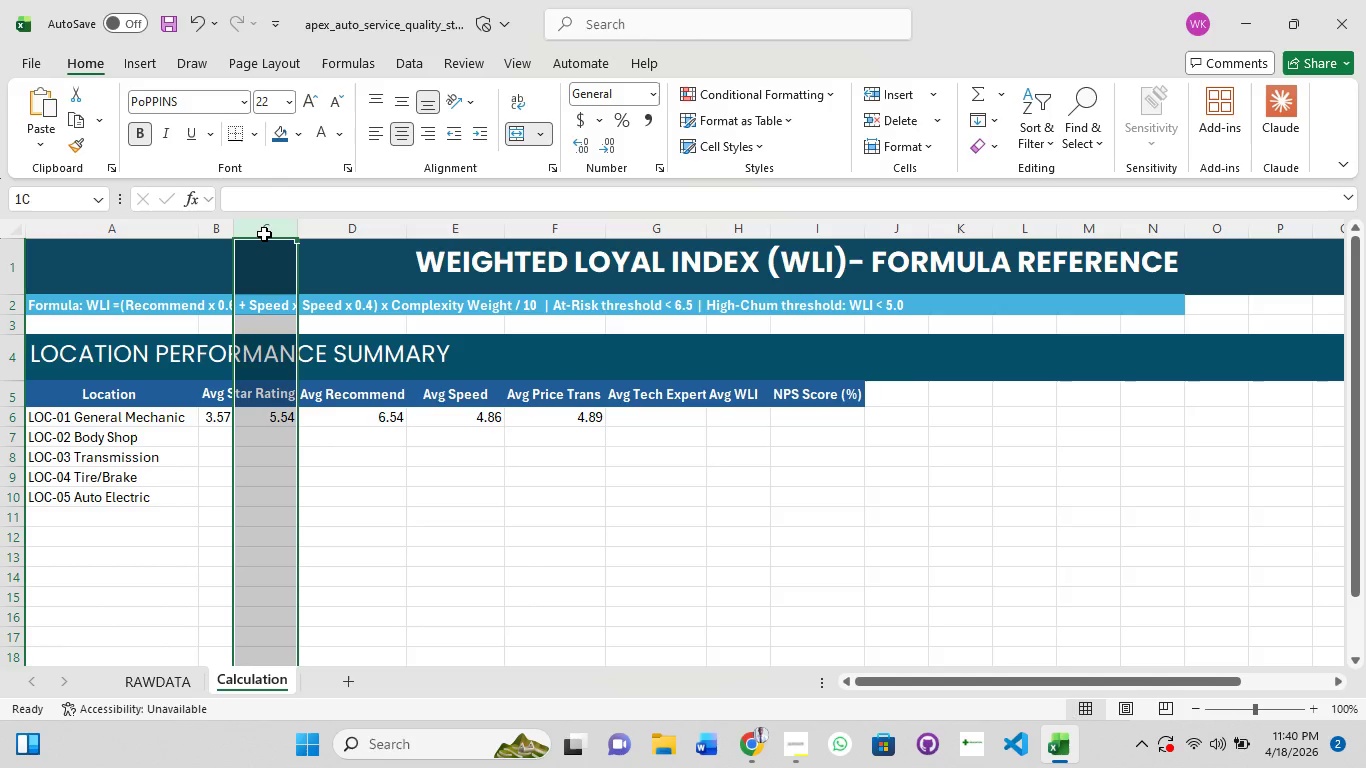 
triple_click([264, 234])
 